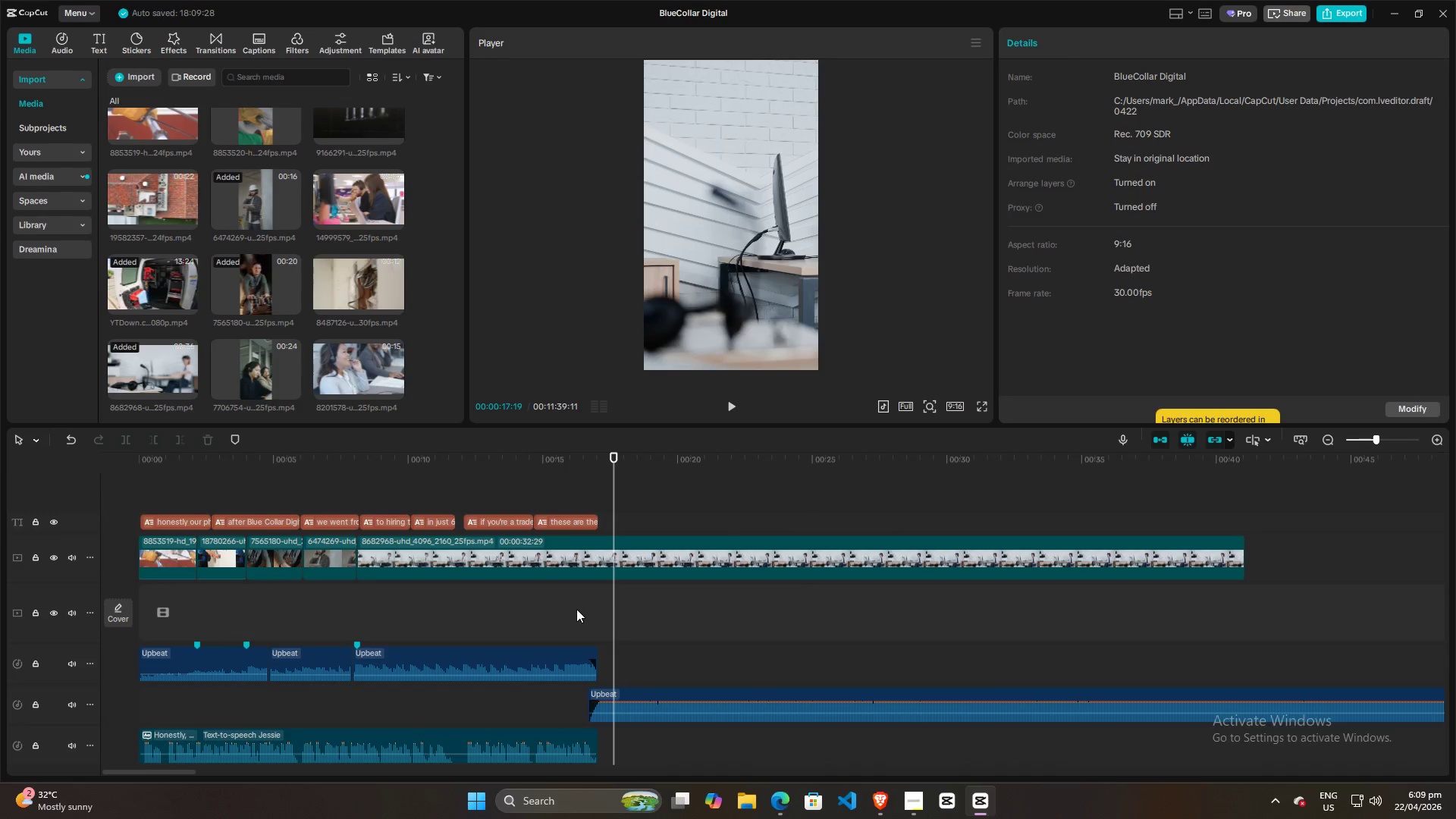 
left_click([562, 612])
 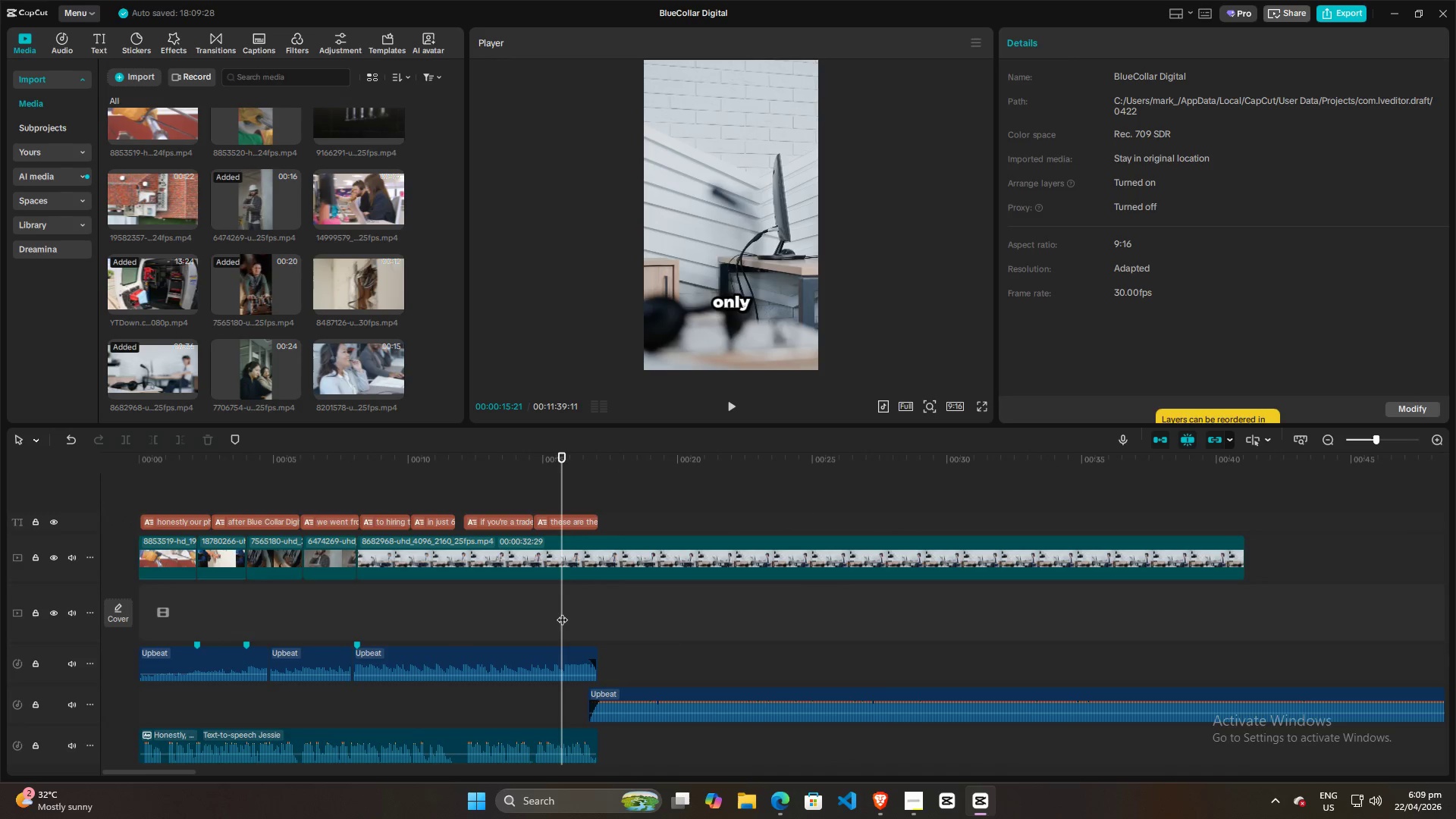 
key(Space)
 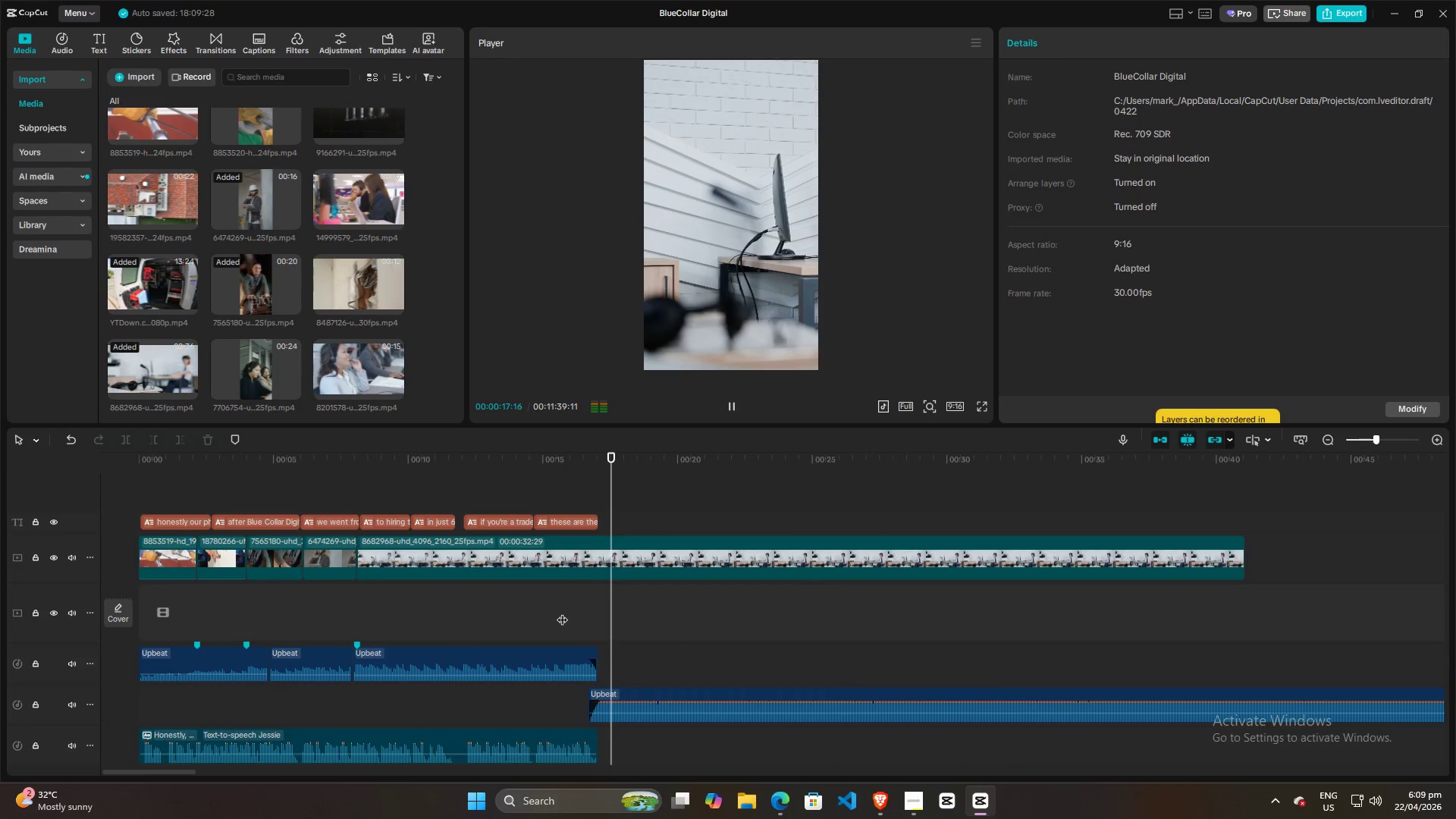 
key(Space)
 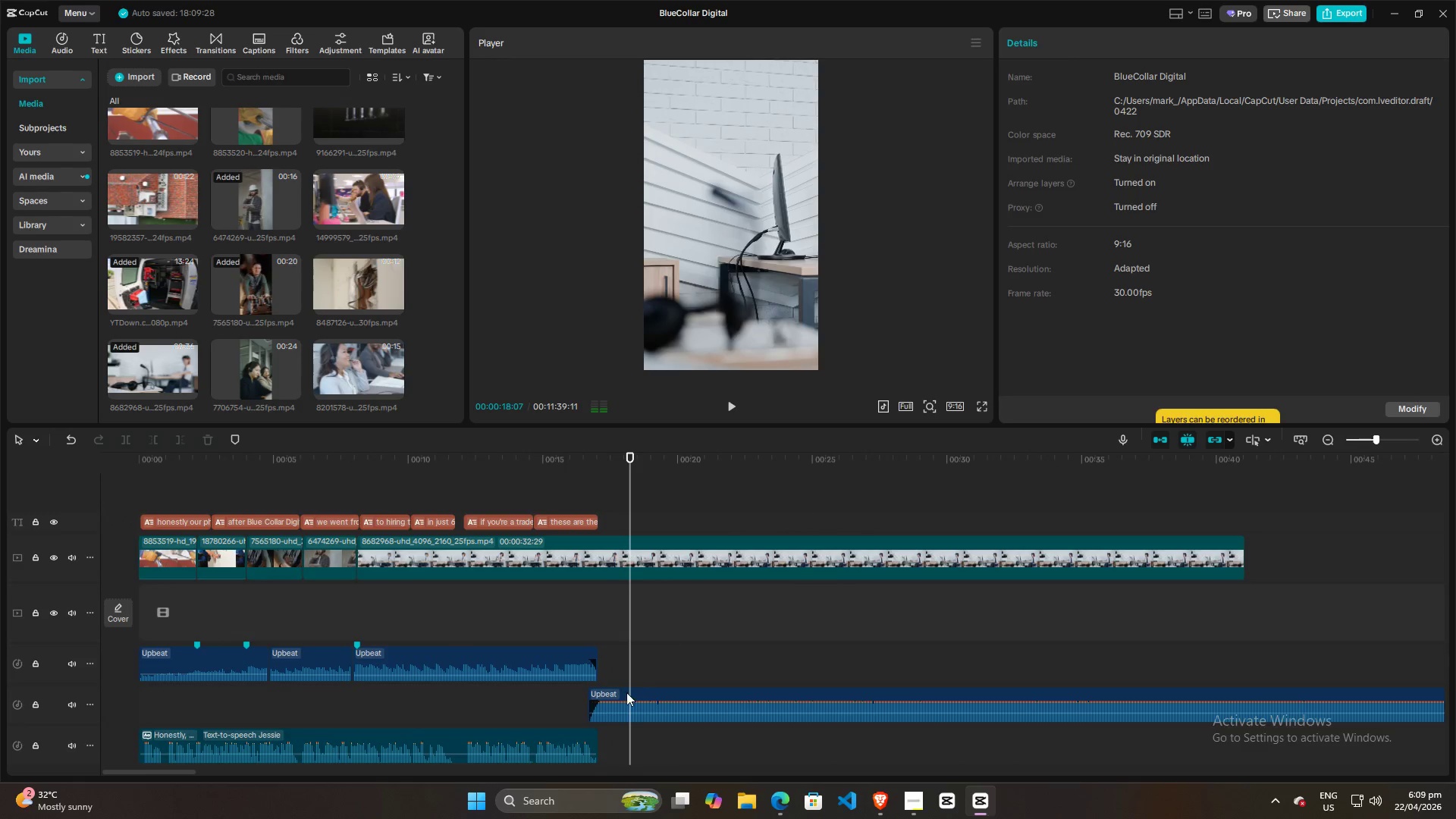 
left_click([620, 693])
 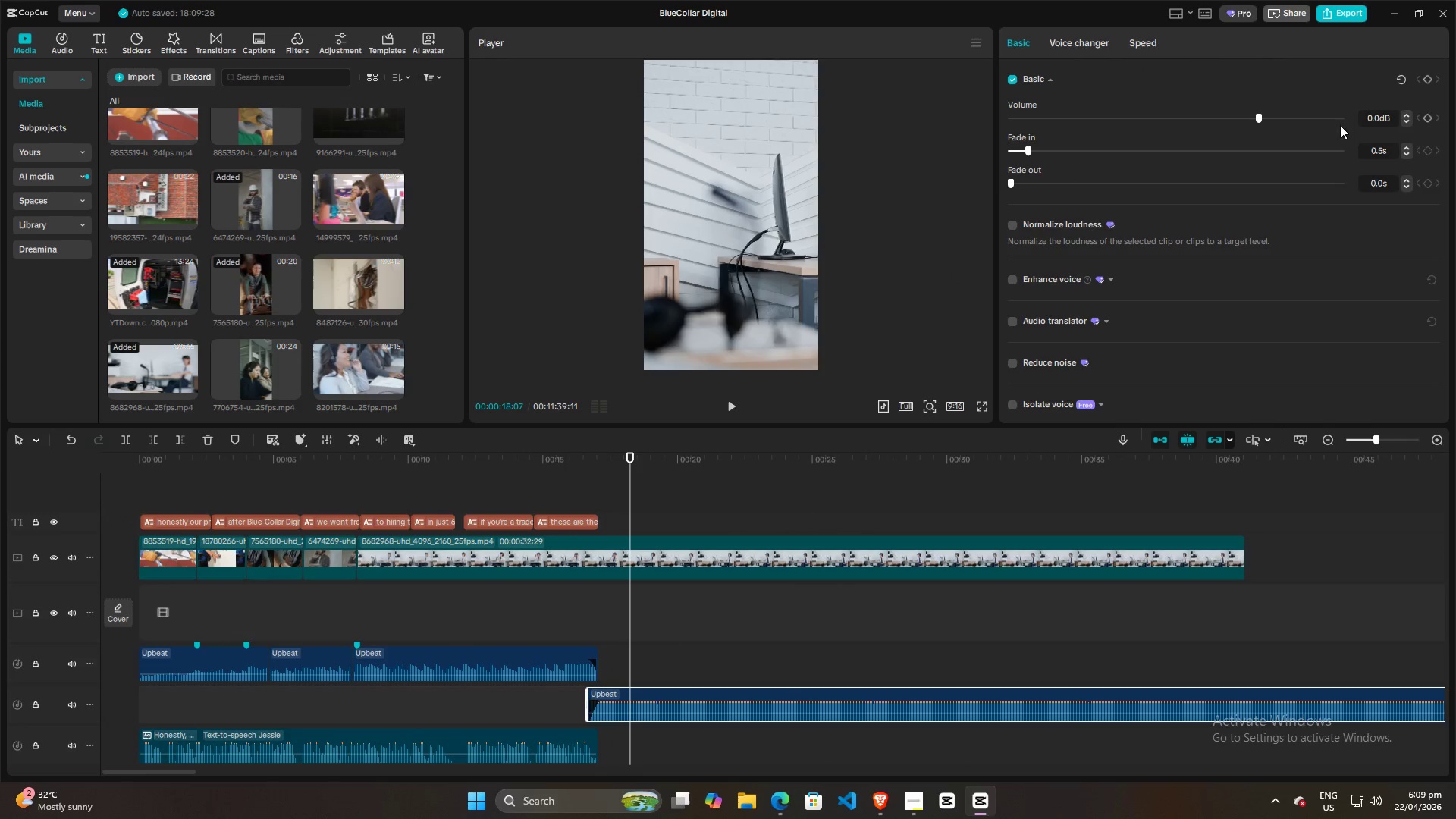 
left_click([1370, 118])
 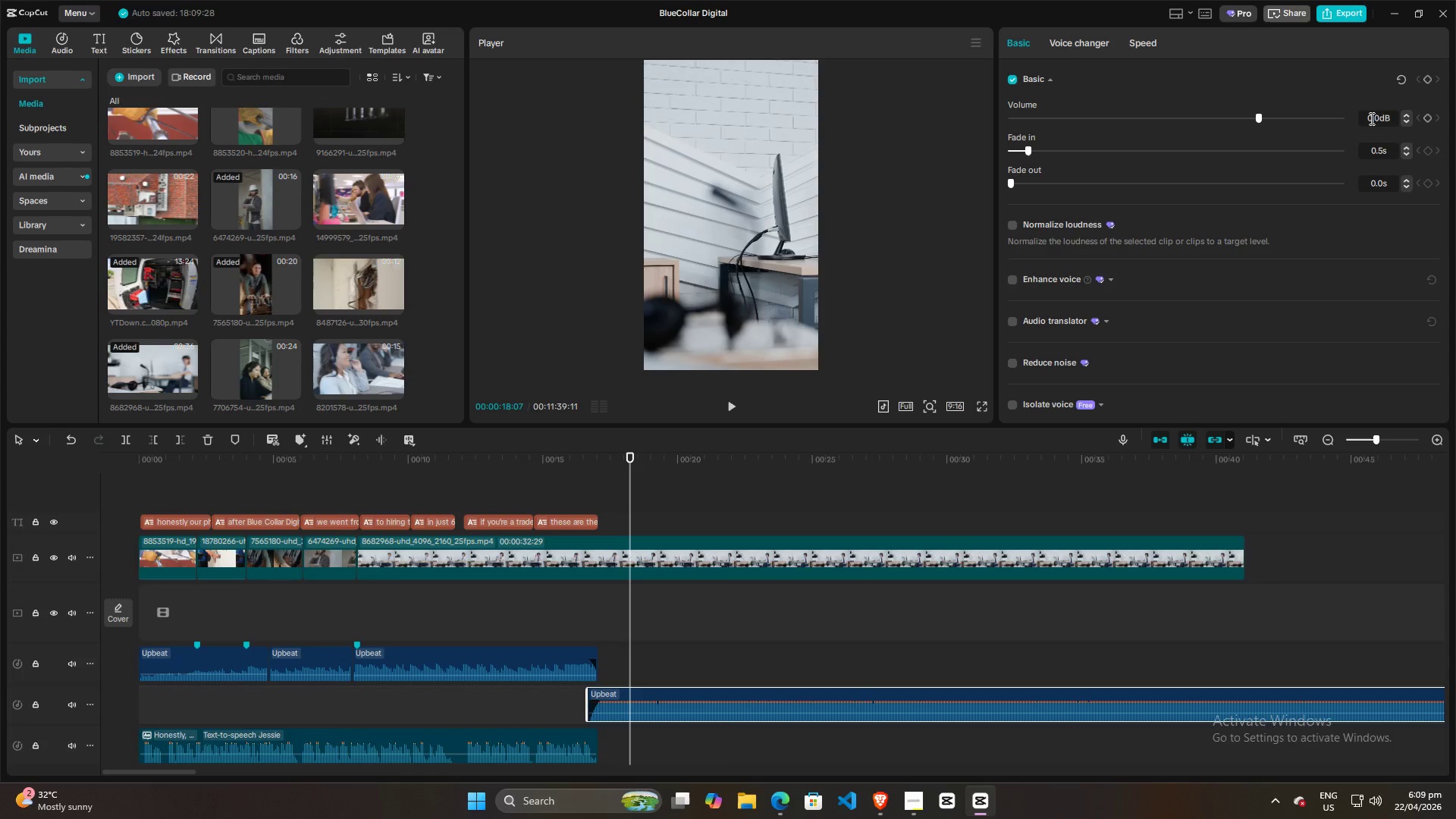 
scroll: coordinate [1370, 118], scroll_direction: down, amount: 10.0
 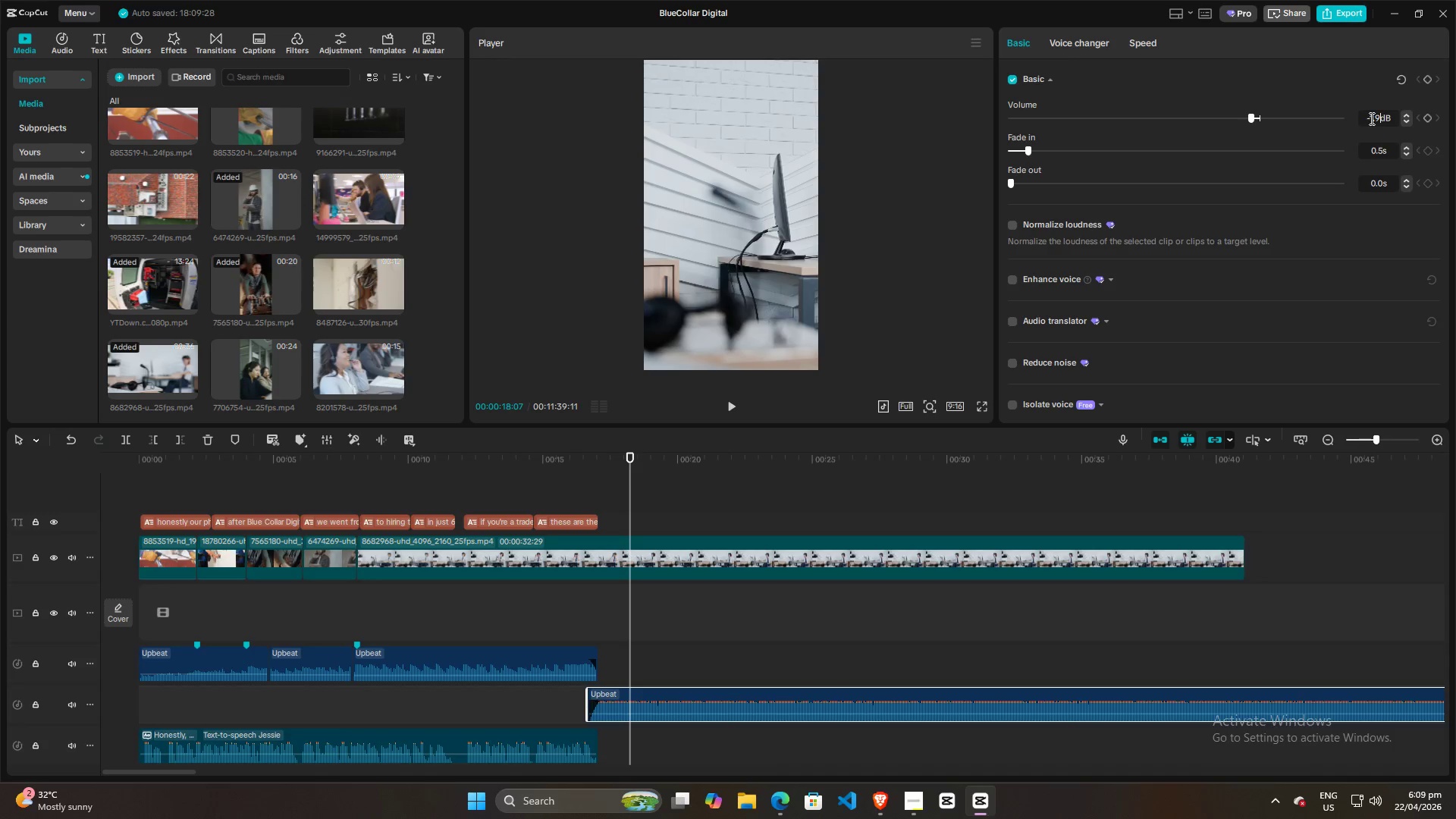 
scroll: coordinate [1370, 118], scroll_direction: up, amount: 1.0
 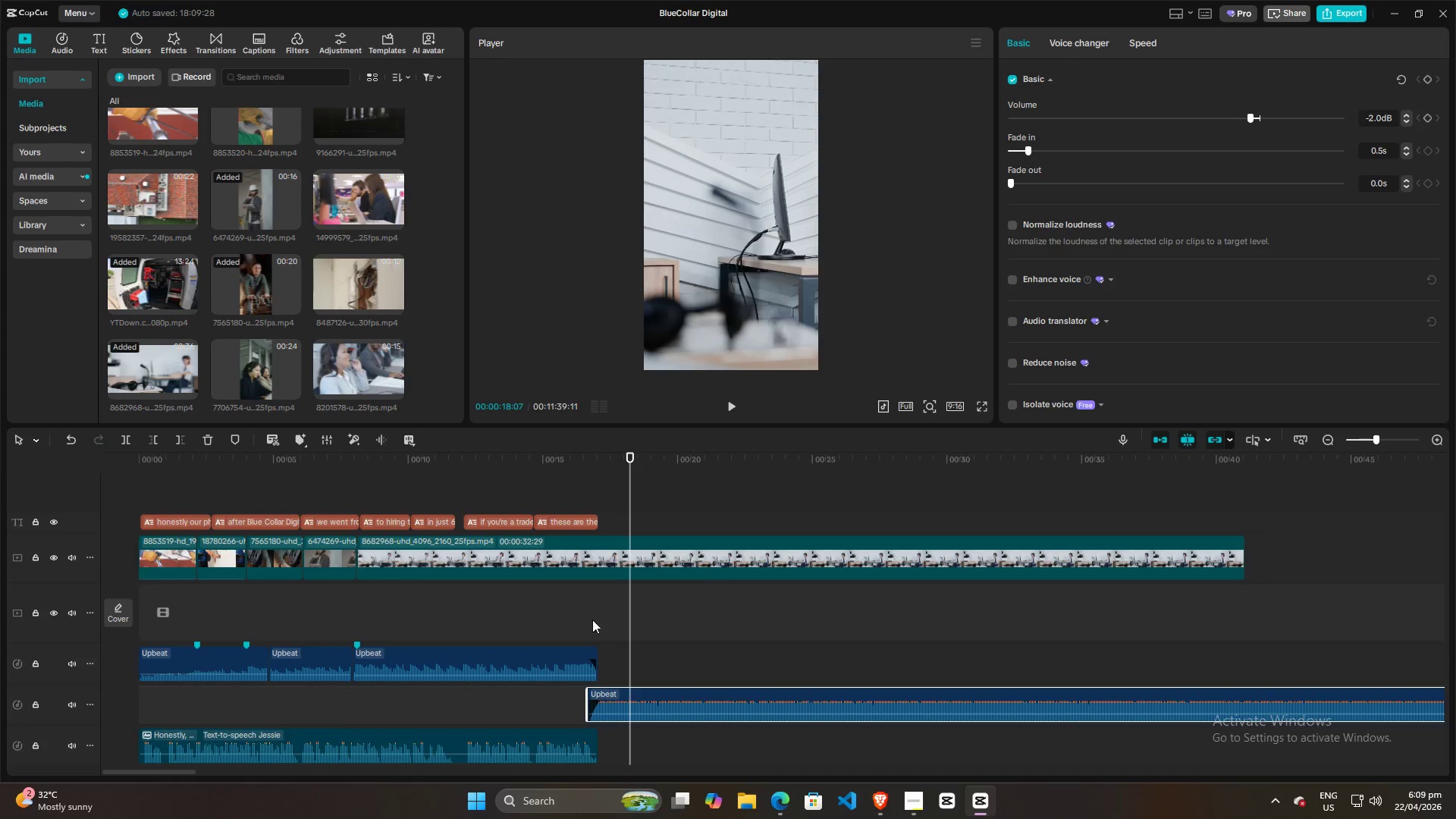 
left_click([573, 626])
 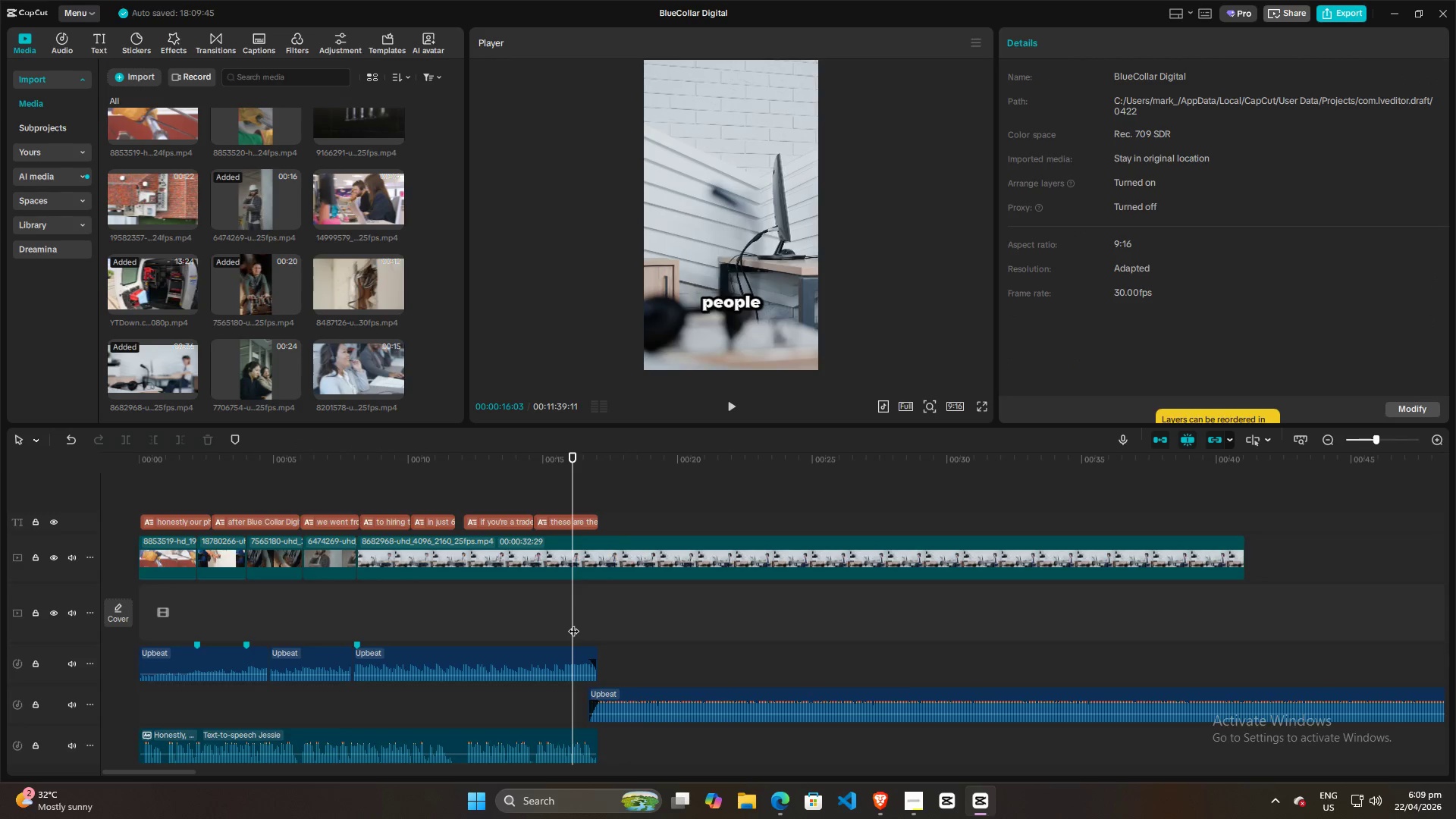 
key(Space)
 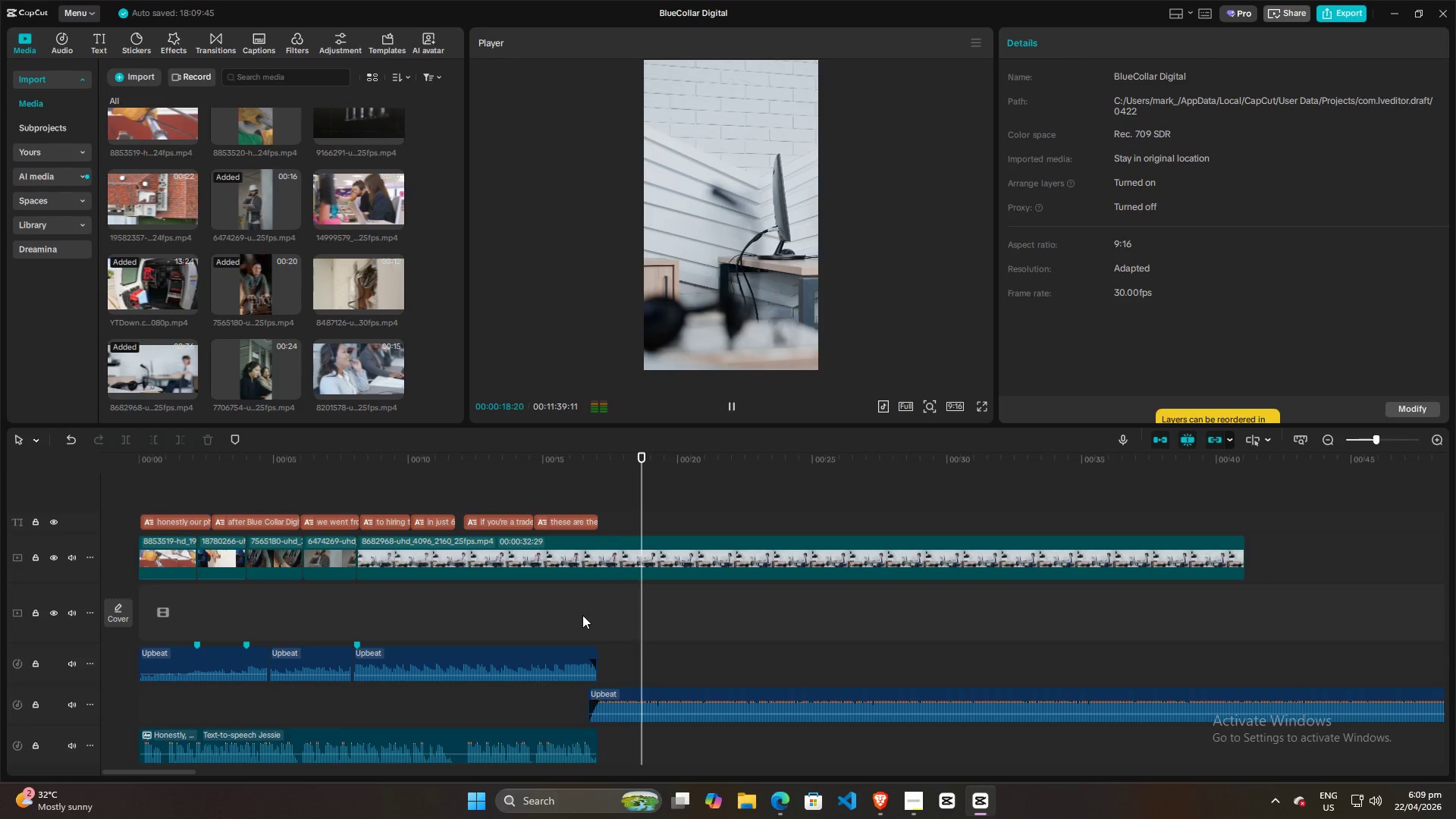 
key(Space)
 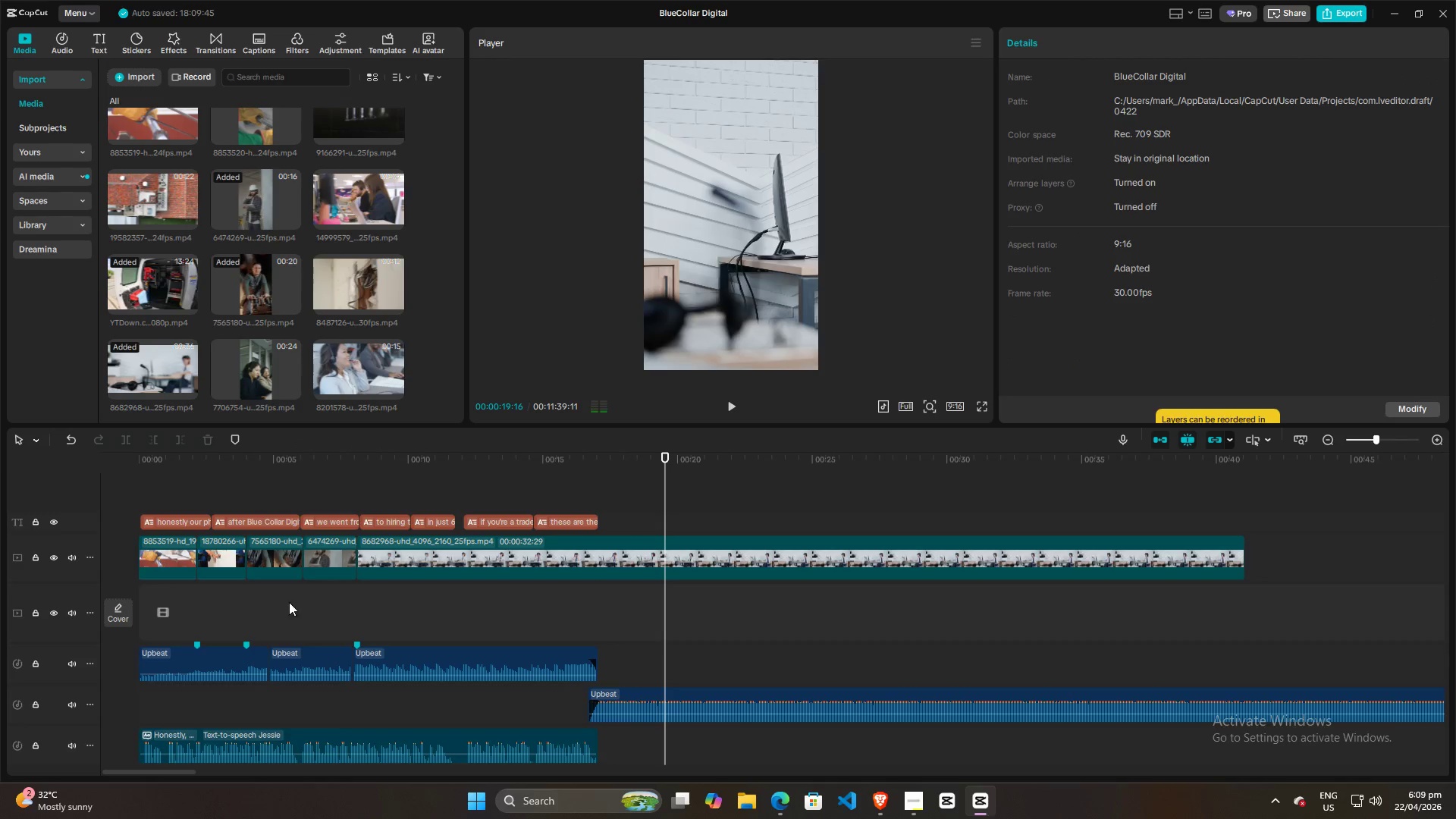 
left_click([261, 601])
 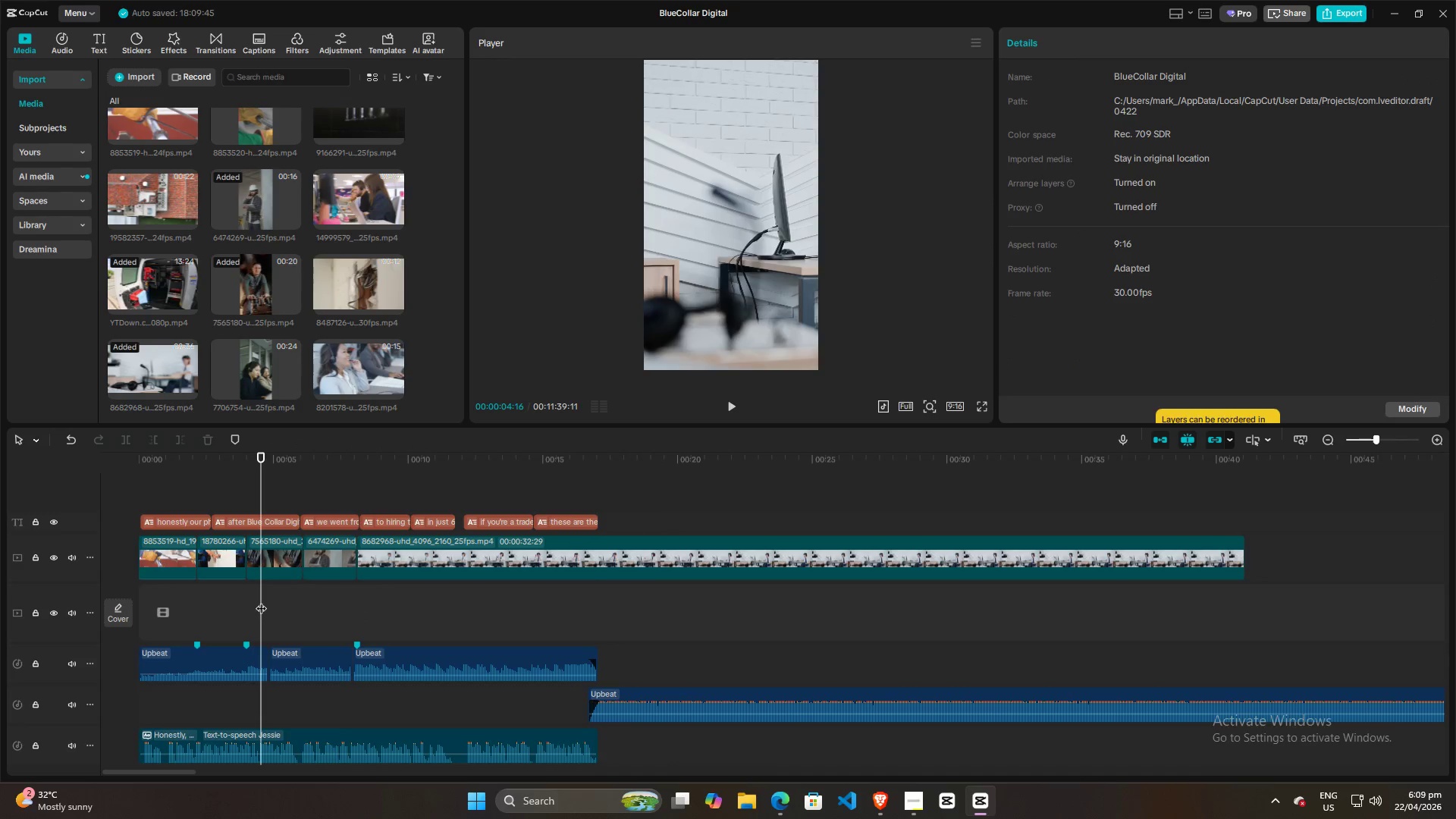 
left_click_drag(start_coordinate=[261, 601], to_coordinate=[0, 601])
 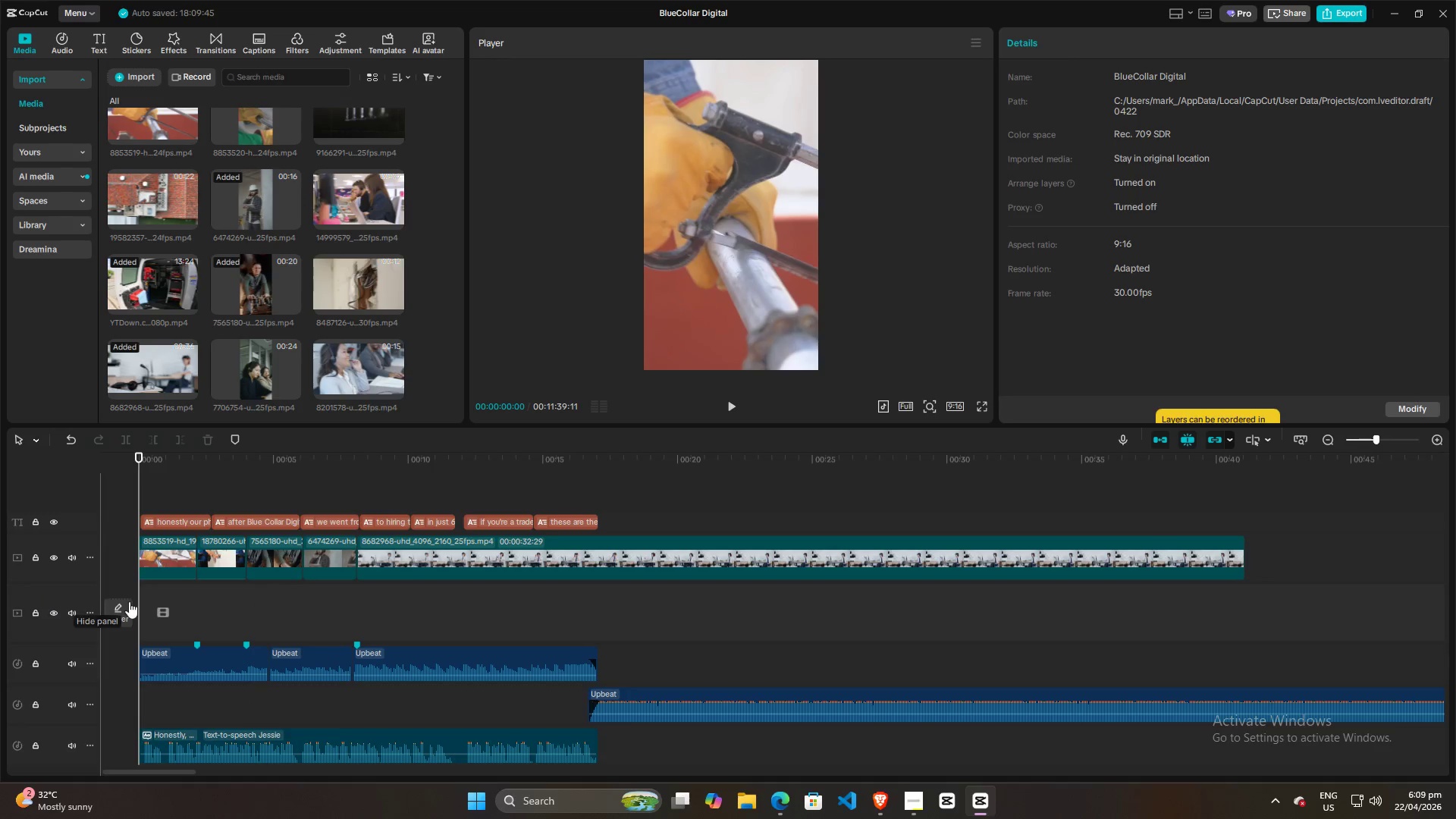 
key(Space)
 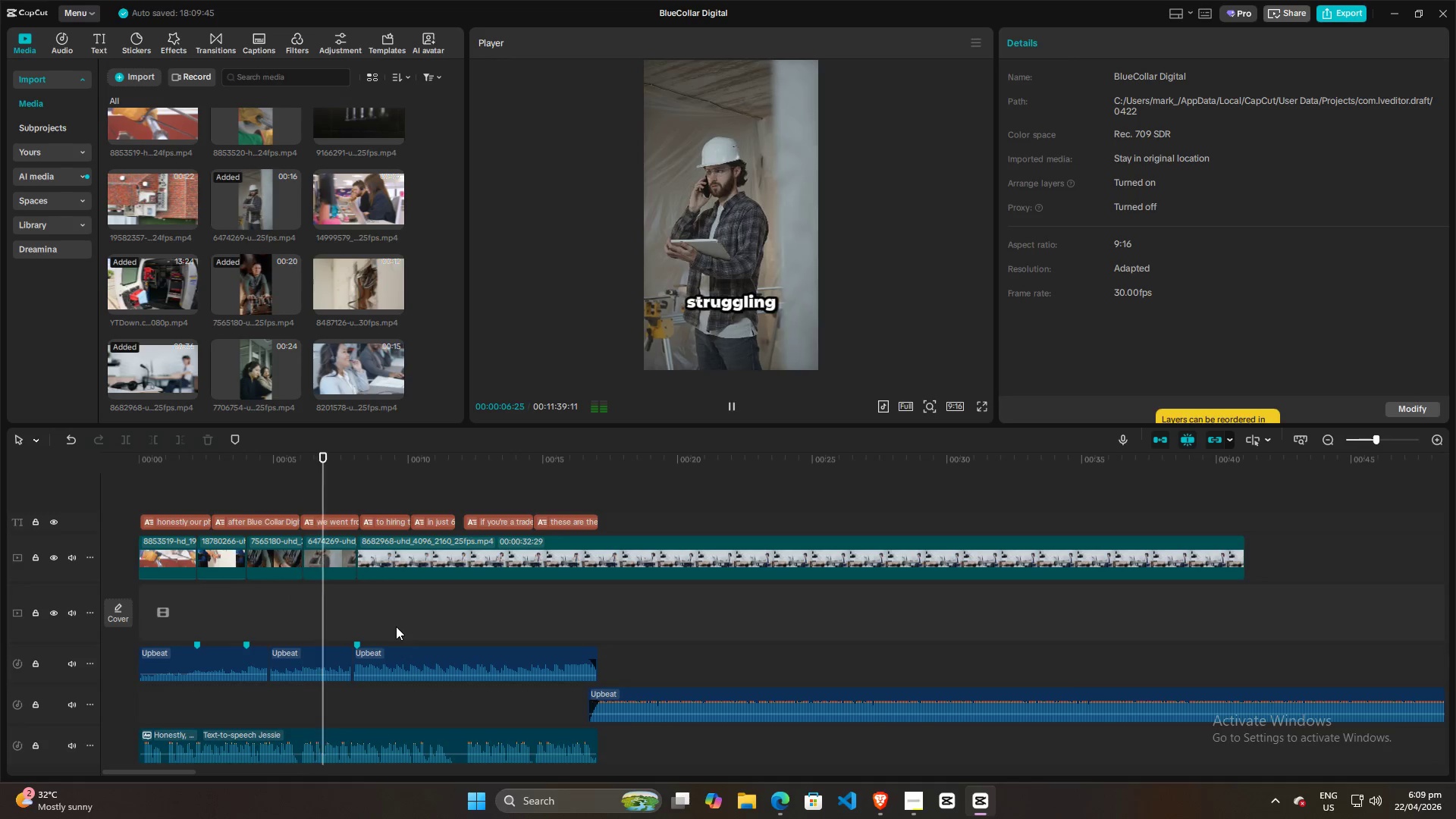 
wait(11.92)
 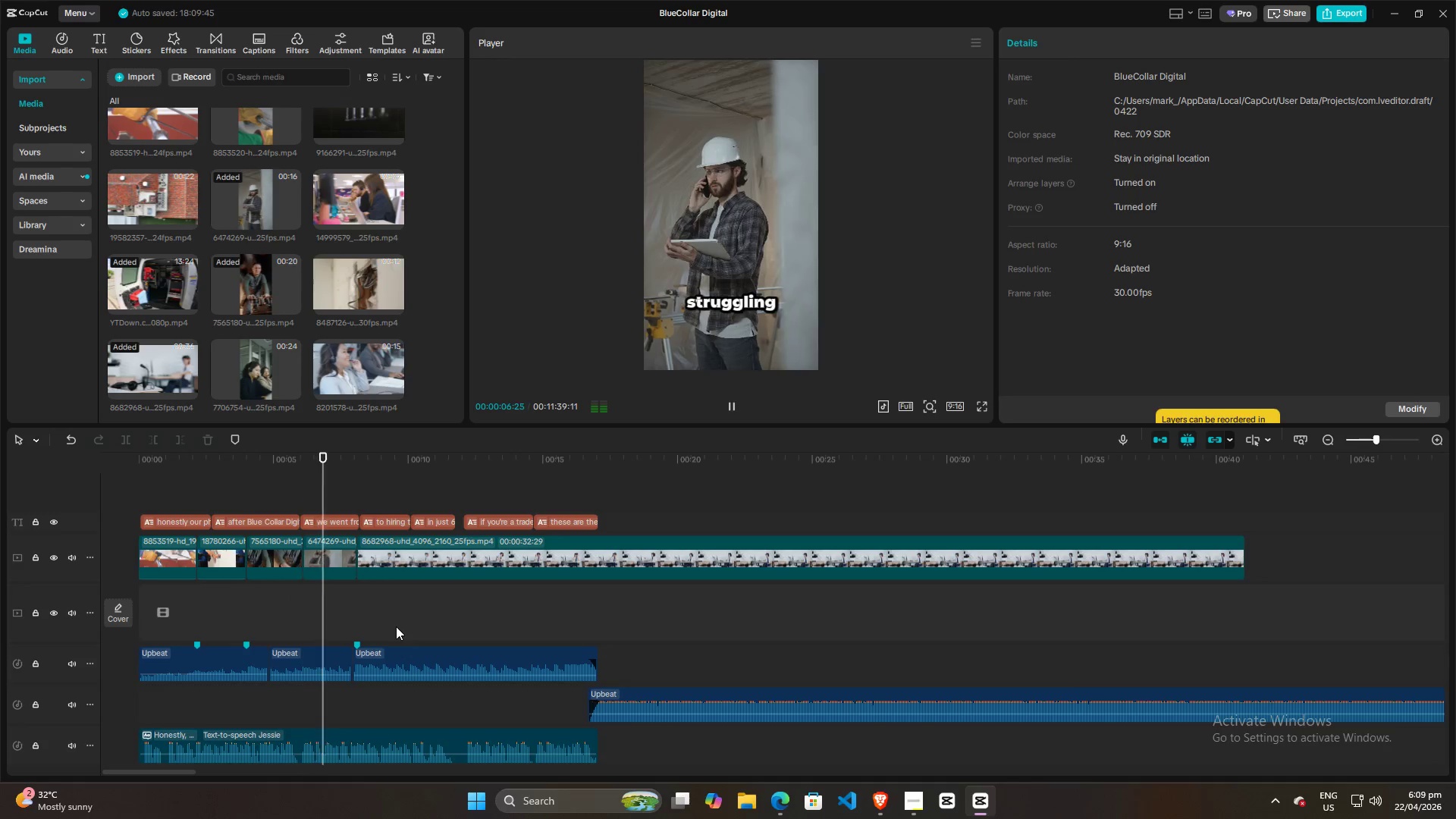 
key(Space)
 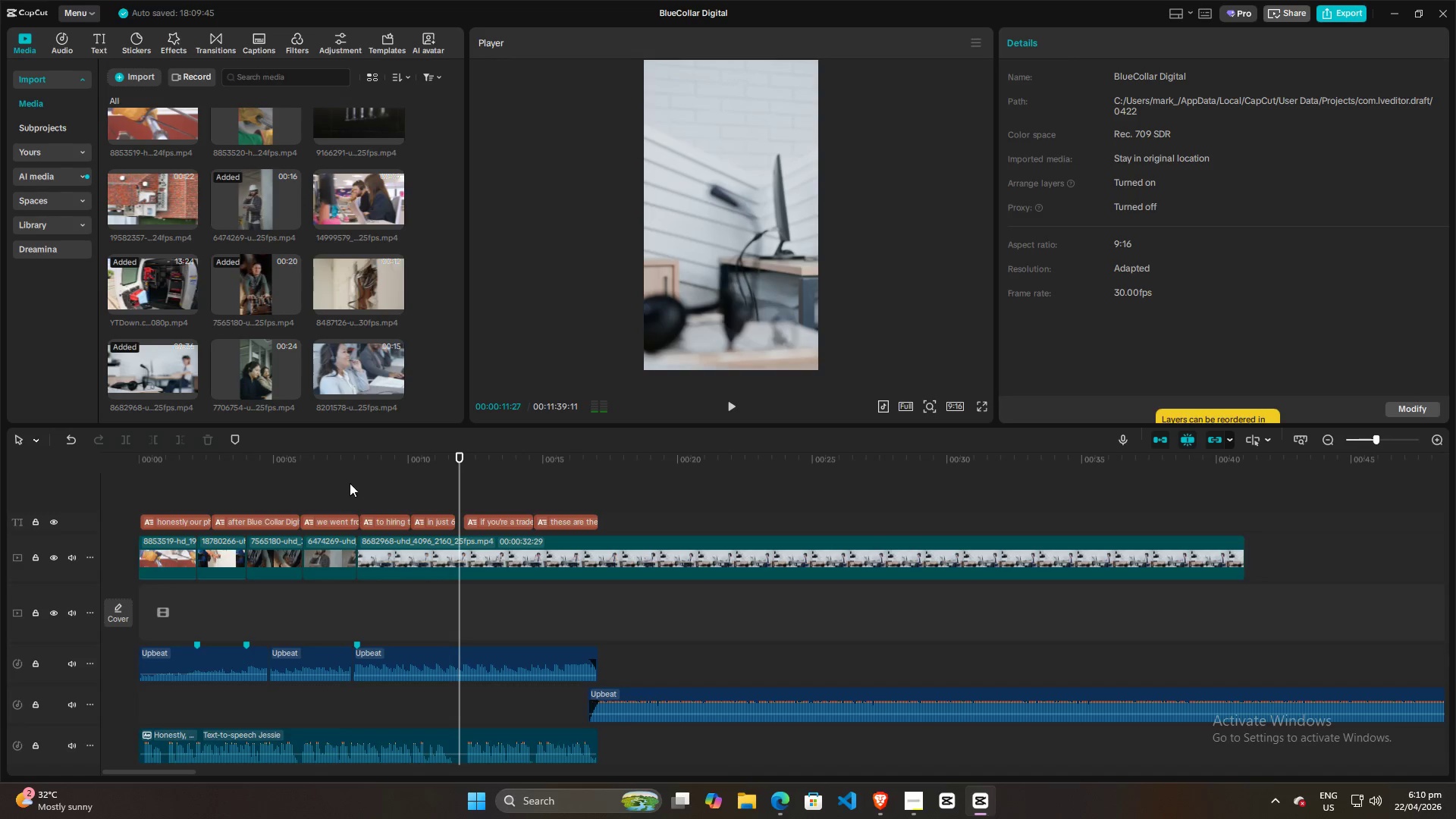 
left_click([347, 488])
 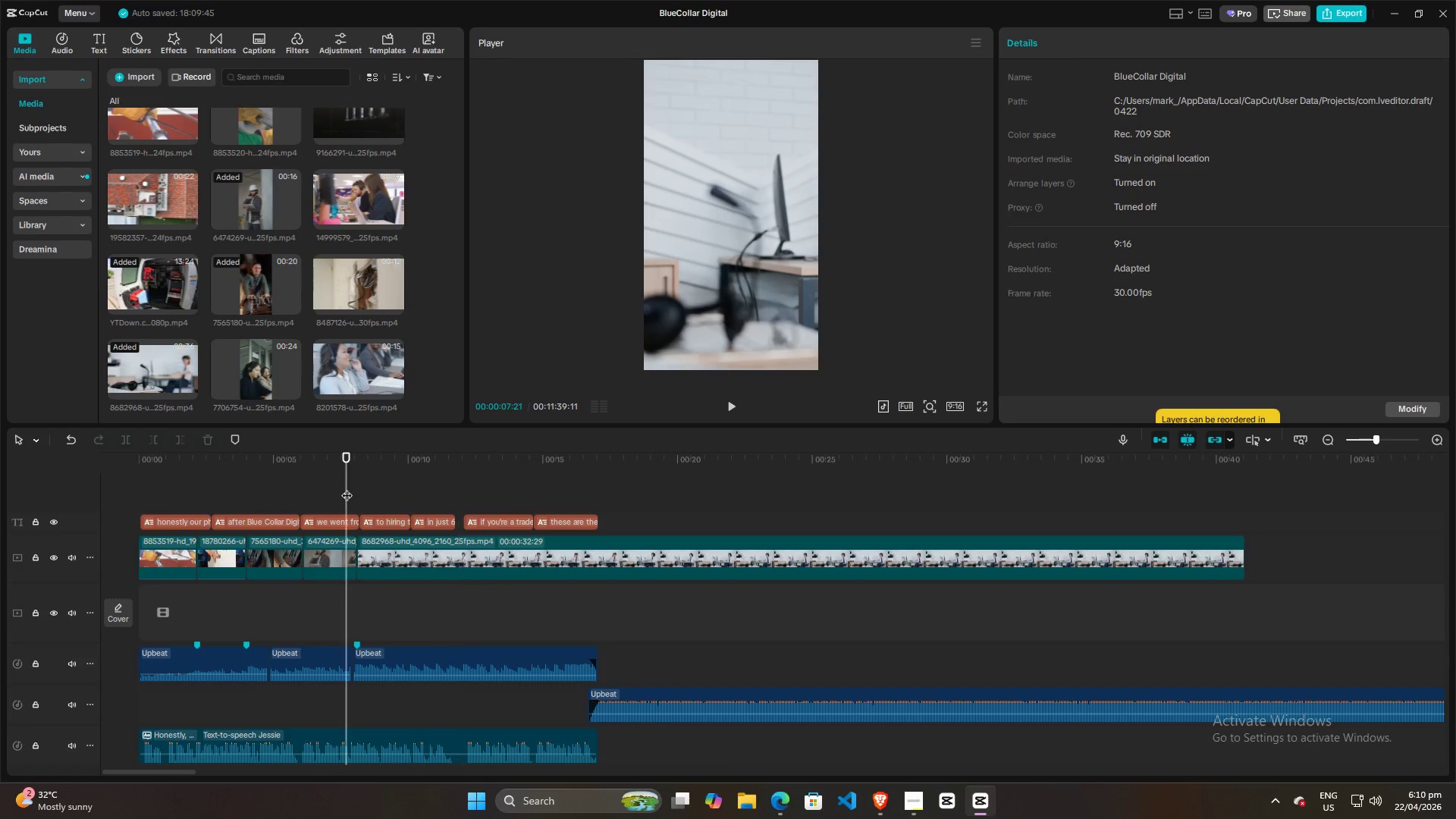 
key(Space)
 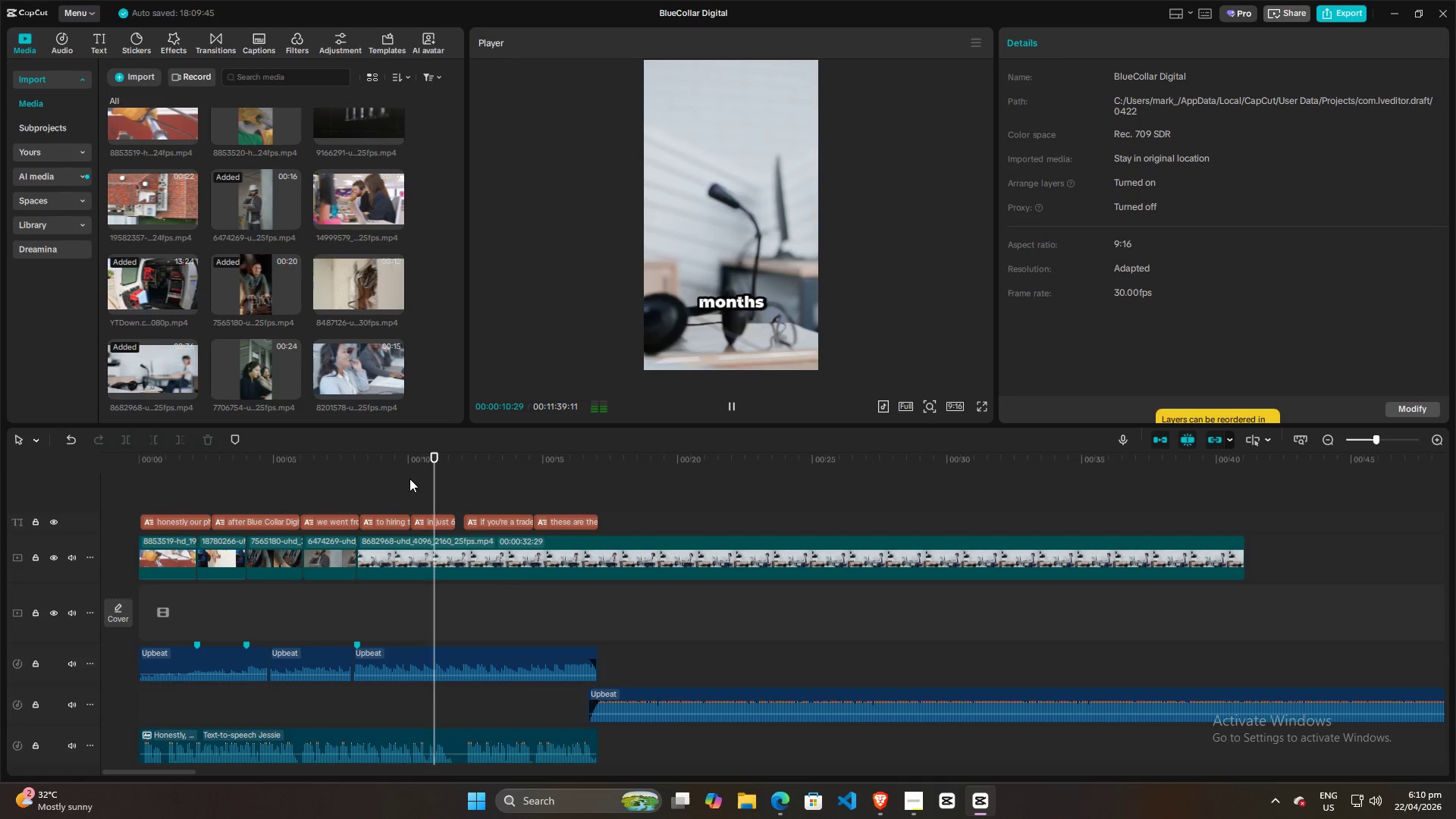 
key(Space)
 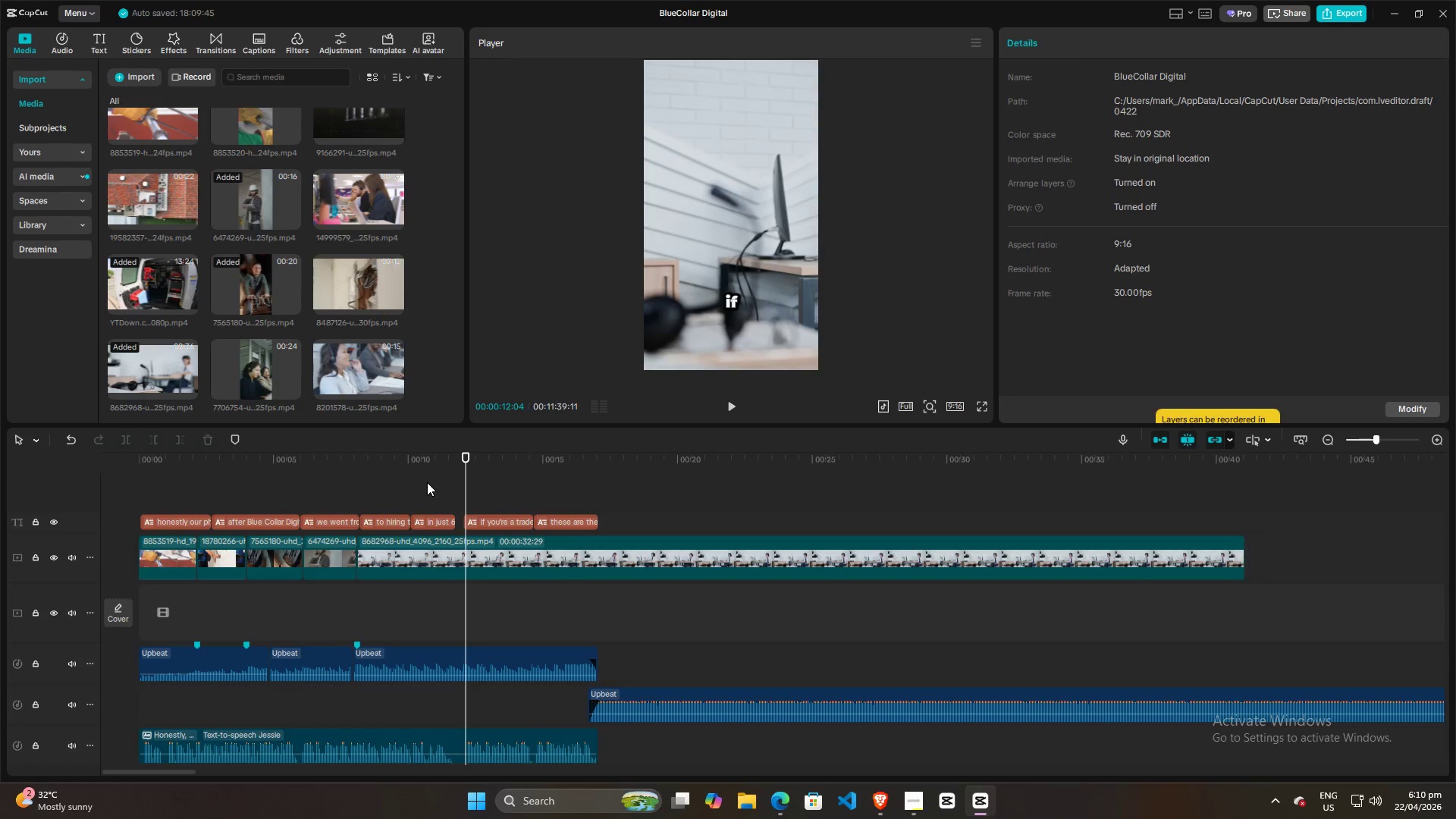 
left_click([386, 485])
 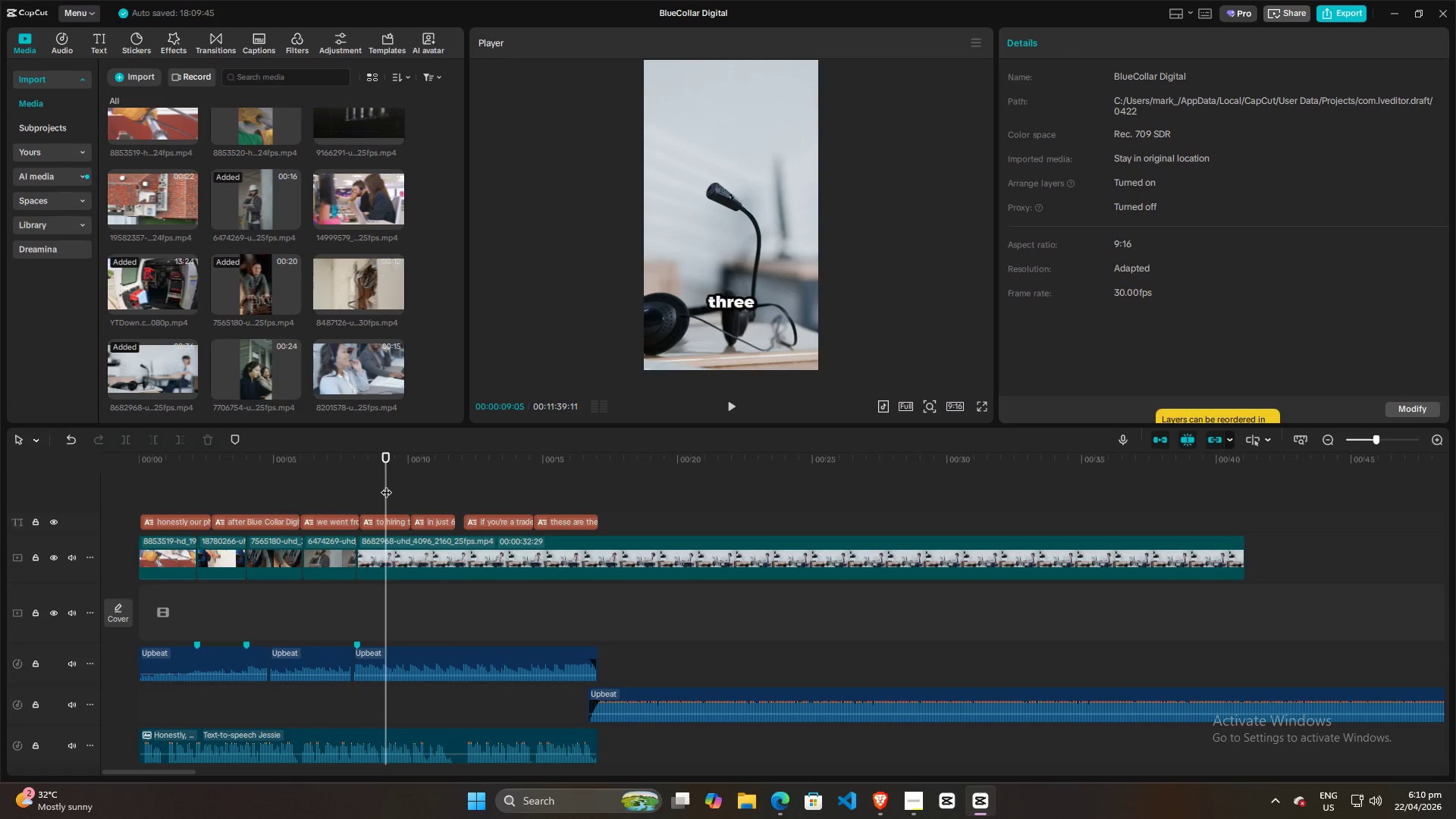 
key(Space)
 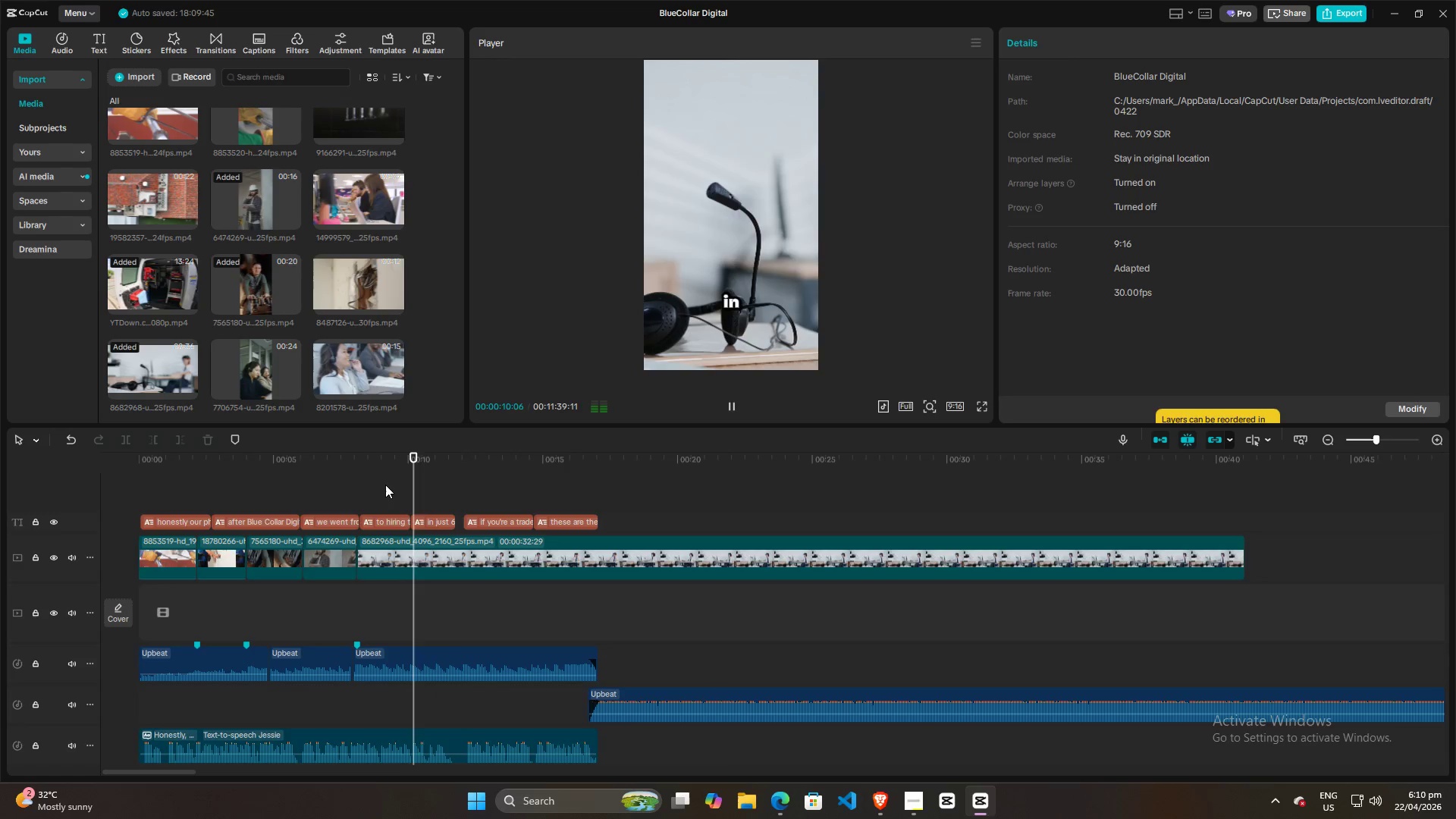 
key(Space)
 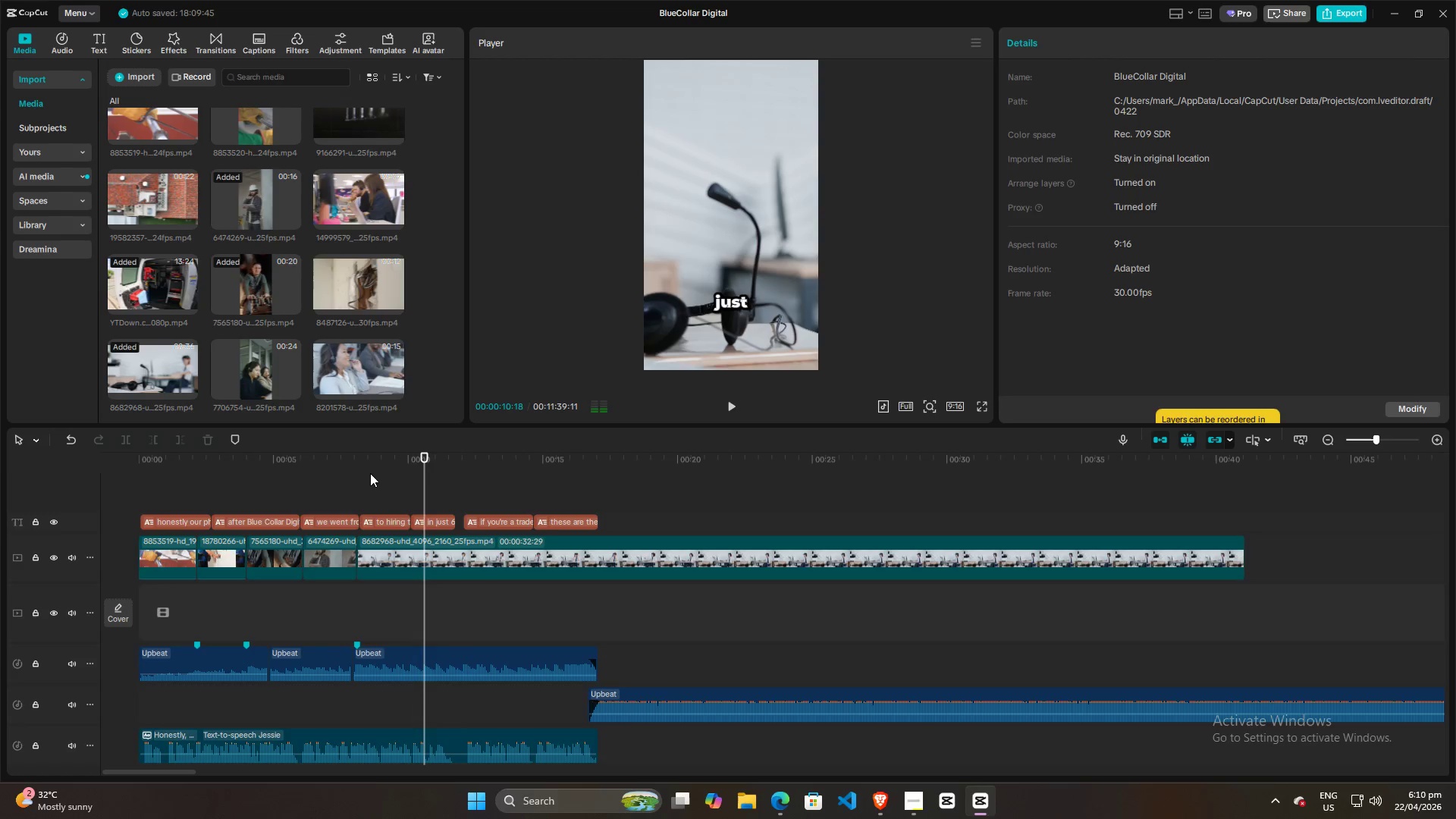 
left_click([362, 470])
 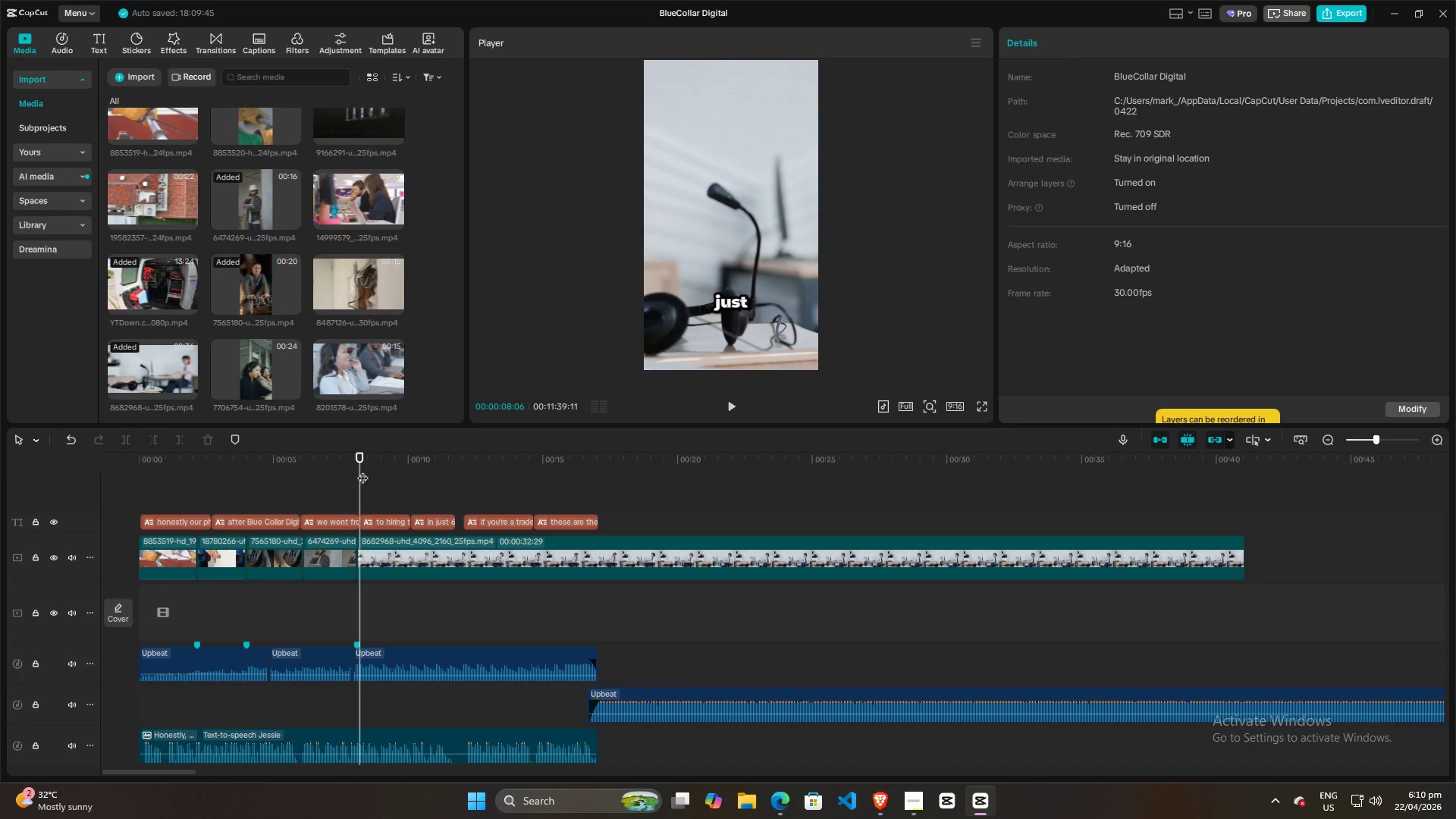 
key(Space)
 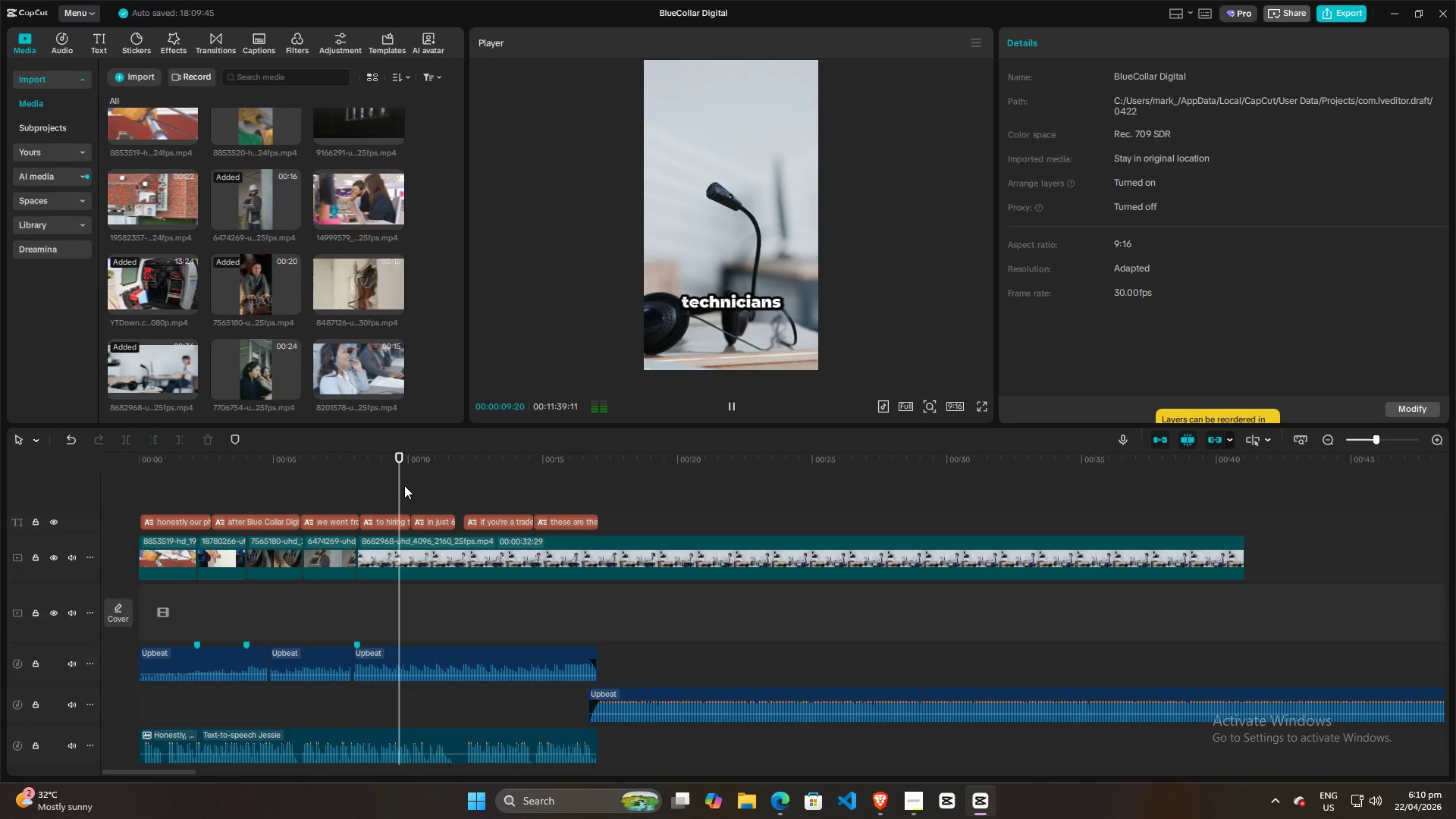 
key(Space)
 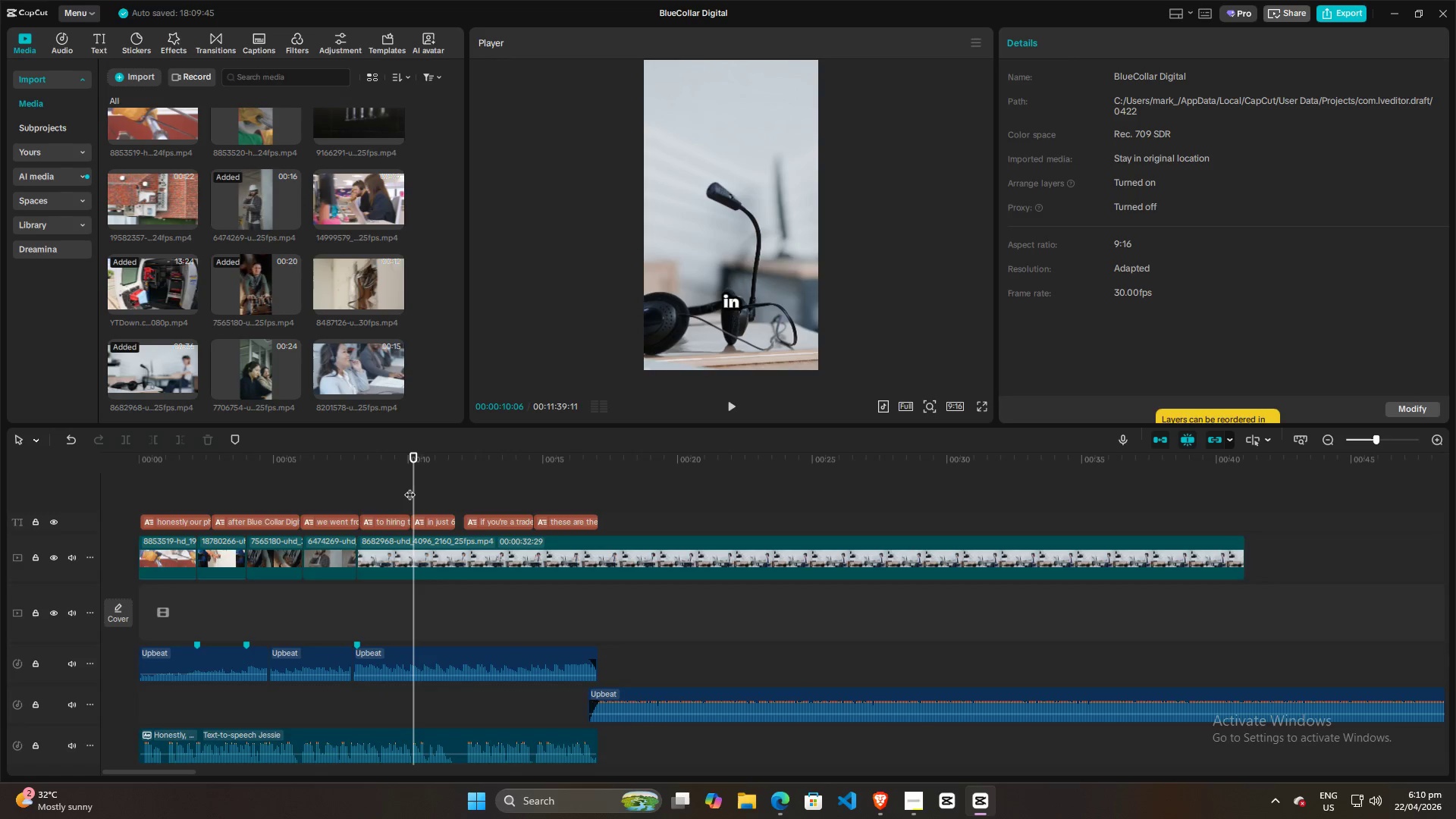 
left_click([388, 488])
 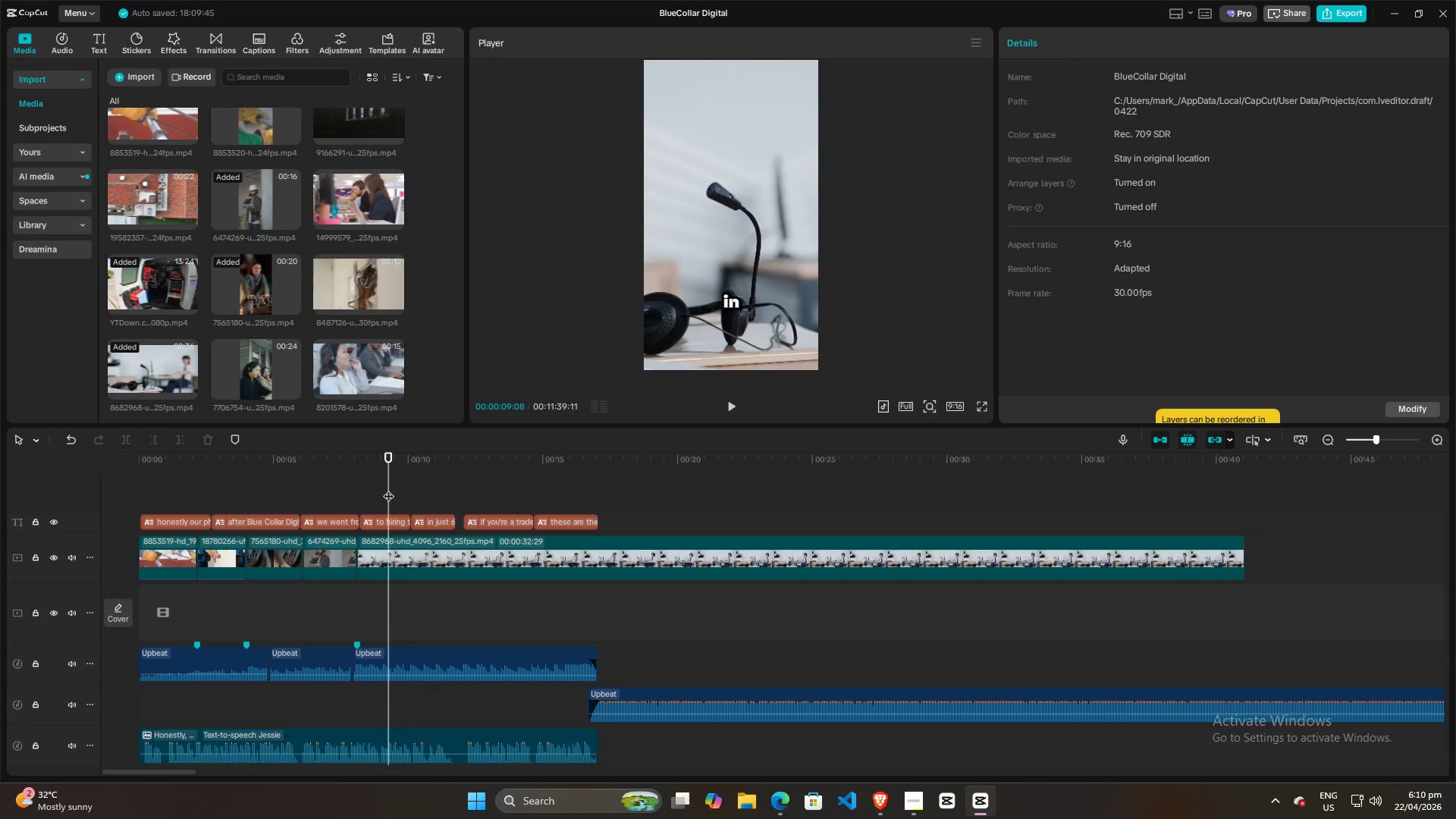 
key(Space)
 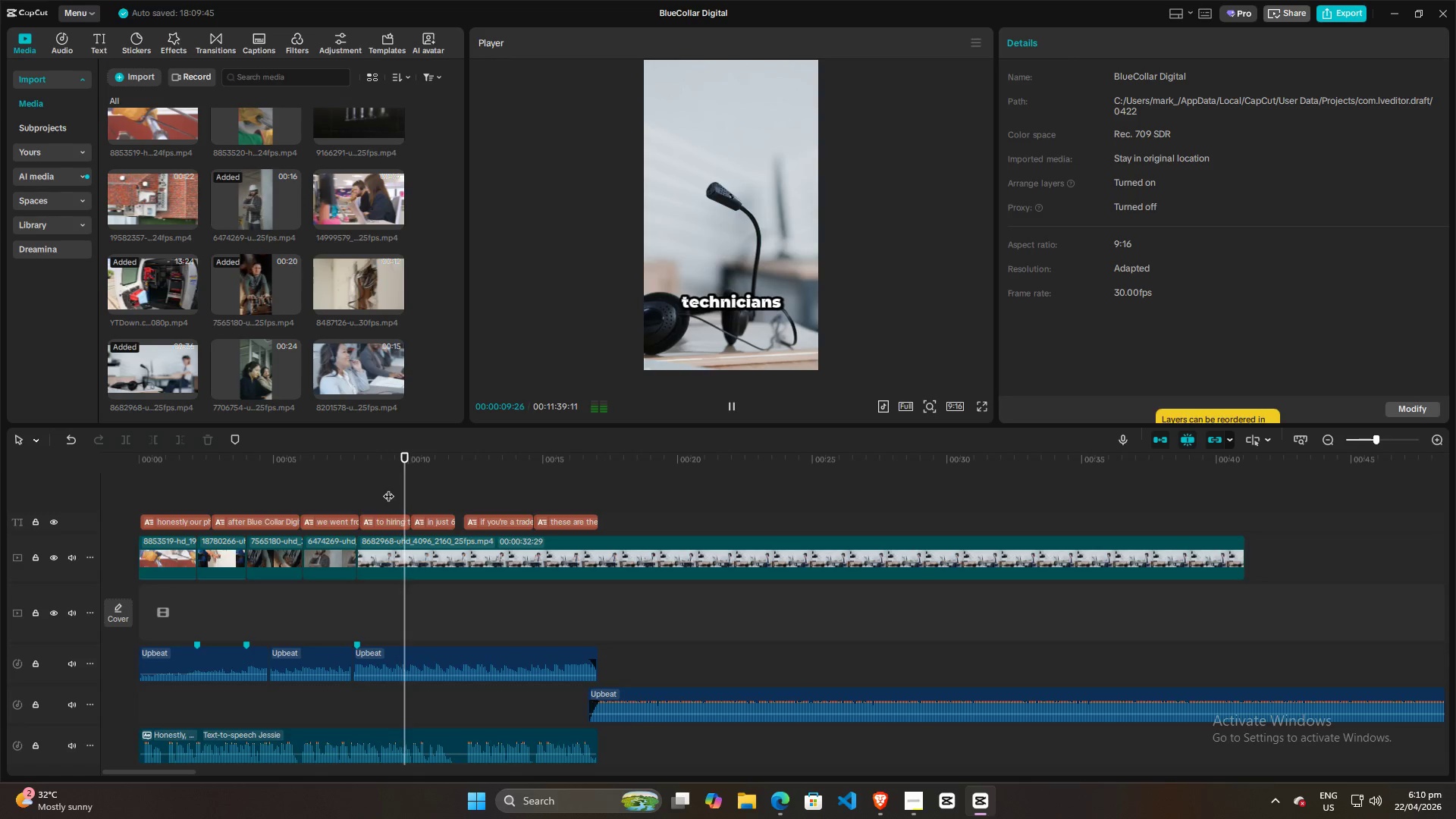 
key(Space)
 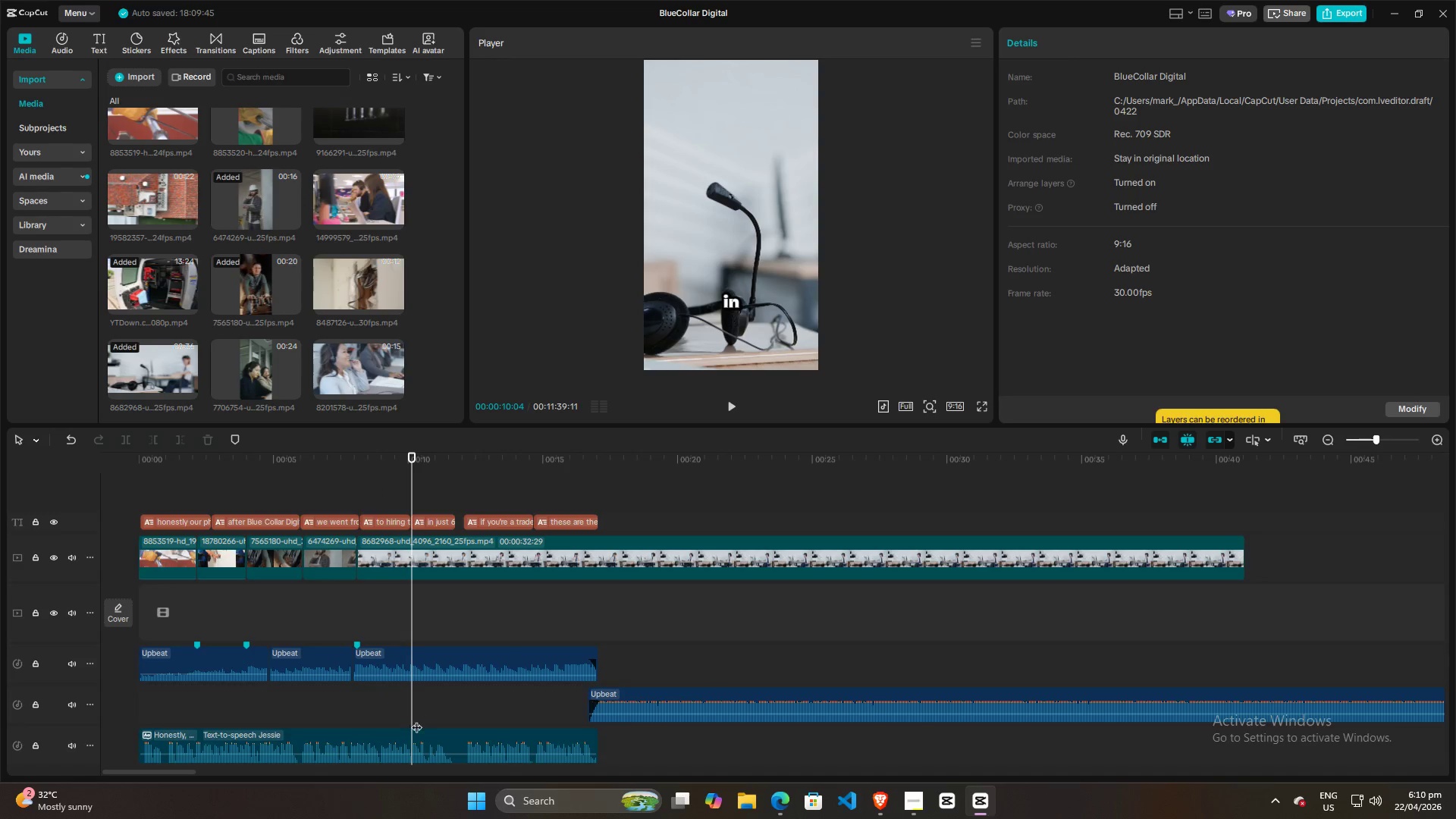 
left_click([403, 733])
 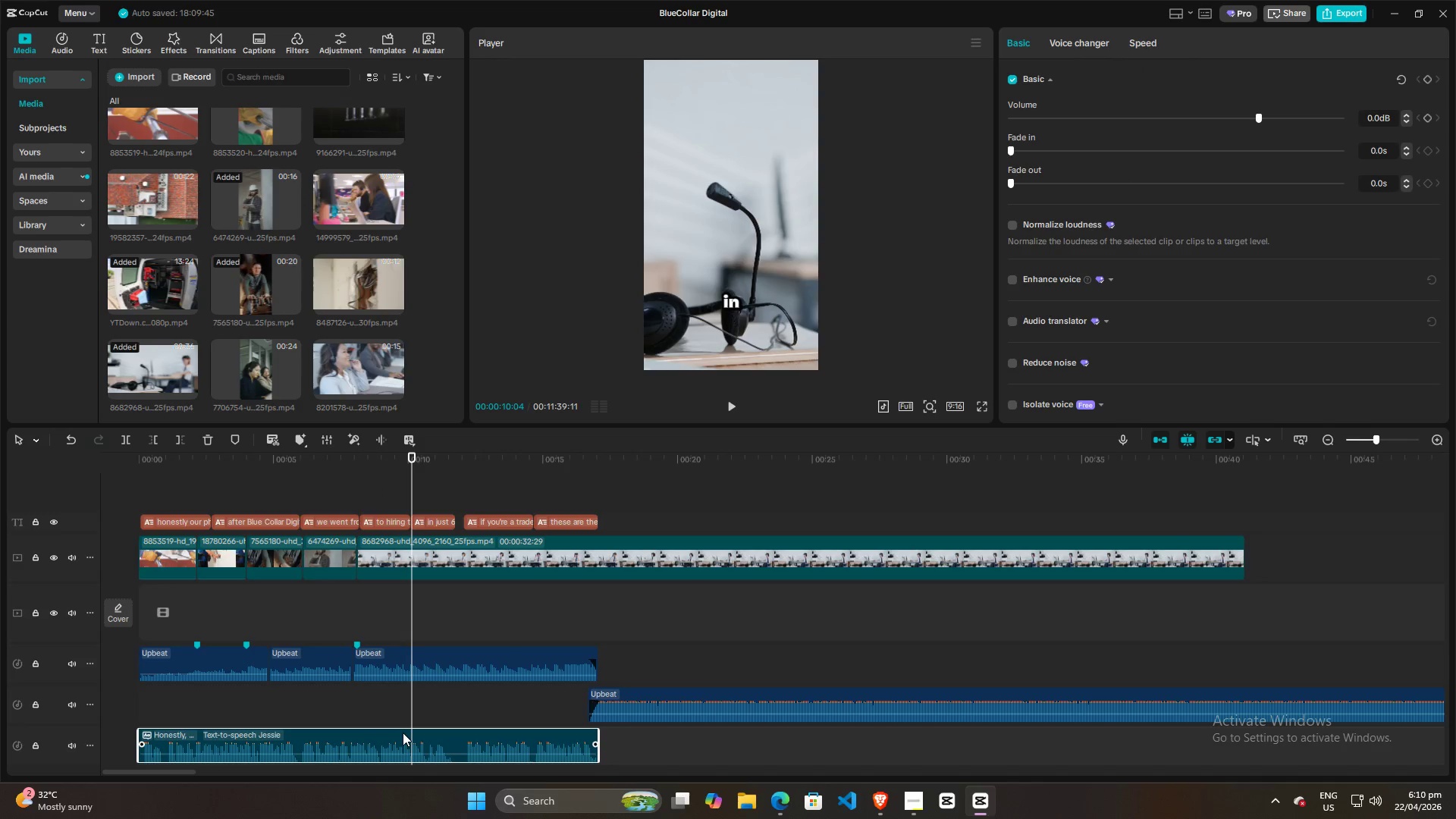 
key(M)
 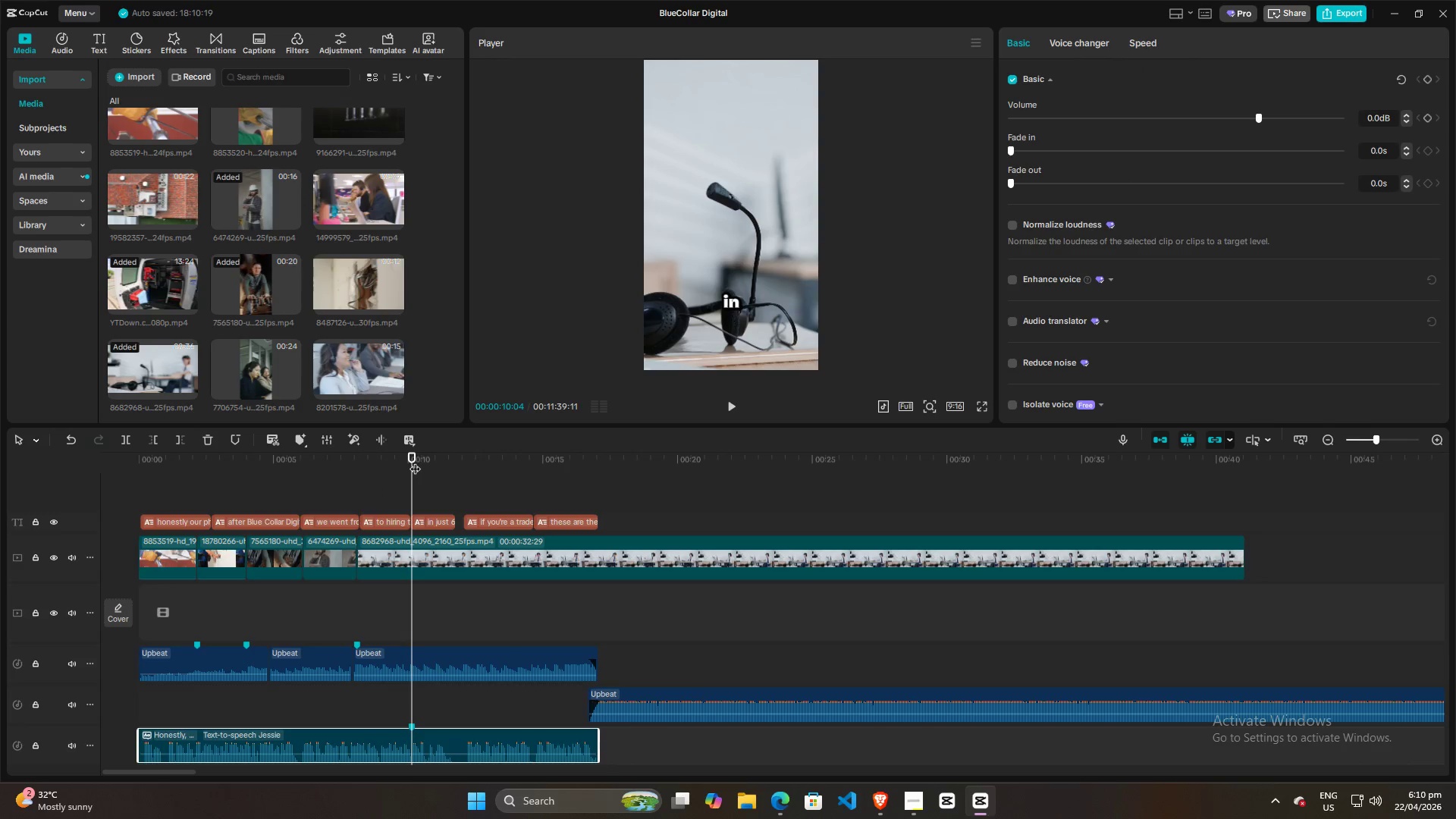 
left_click_drag(start_coordinate=[413, 462], to_coordinate=[424, 464])
 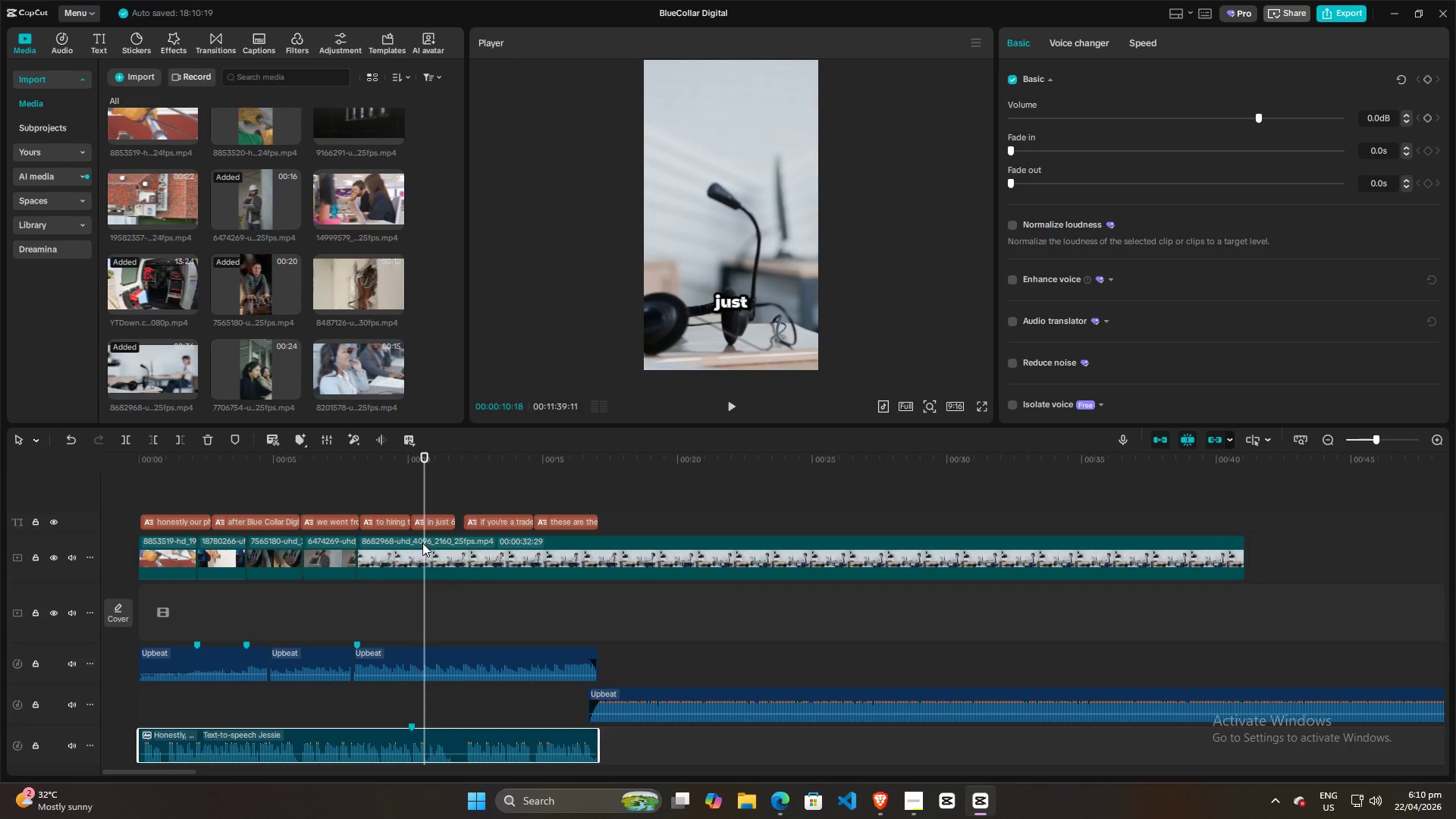 
left_click([422, 543])
 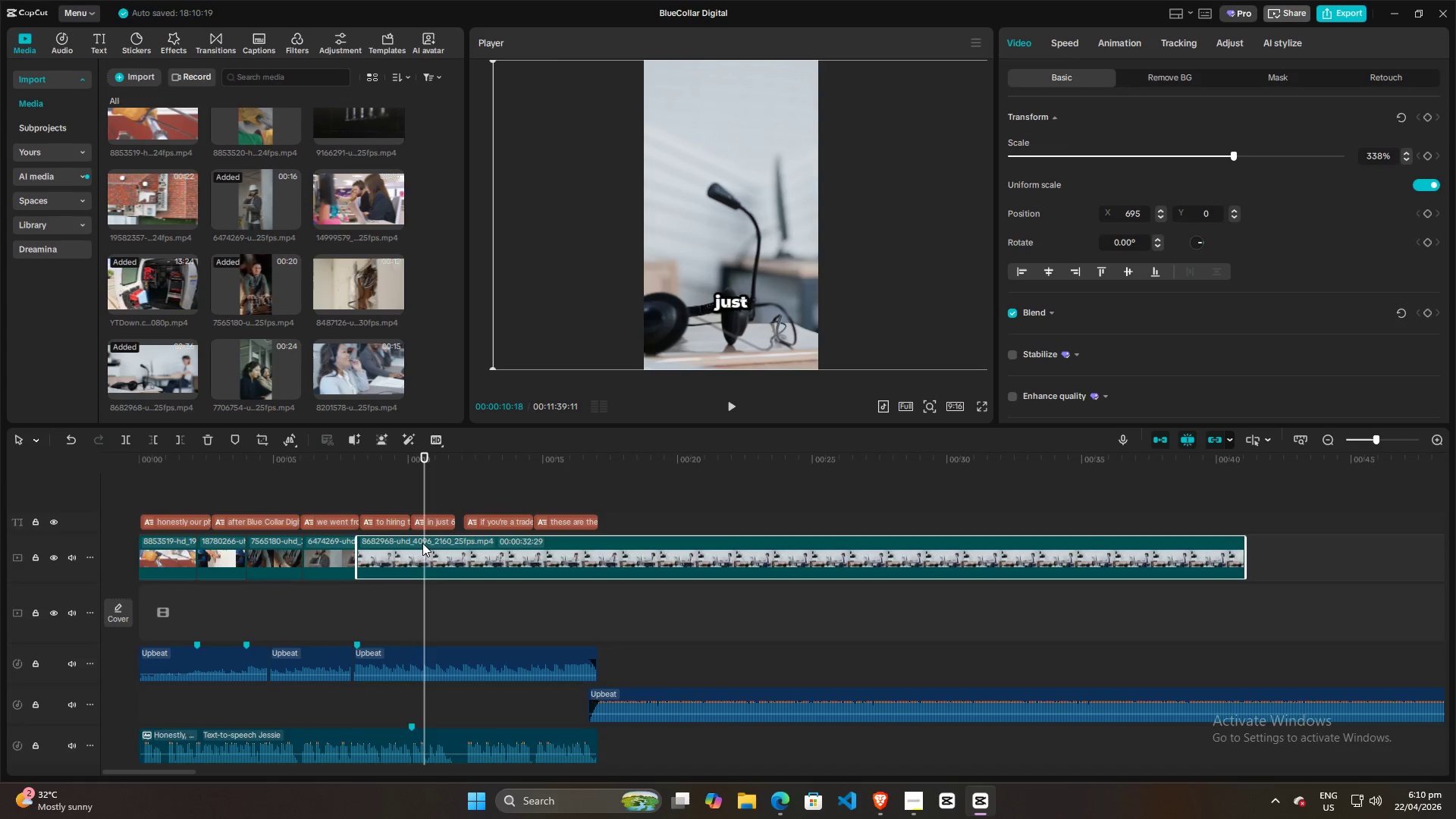 
key(M)
 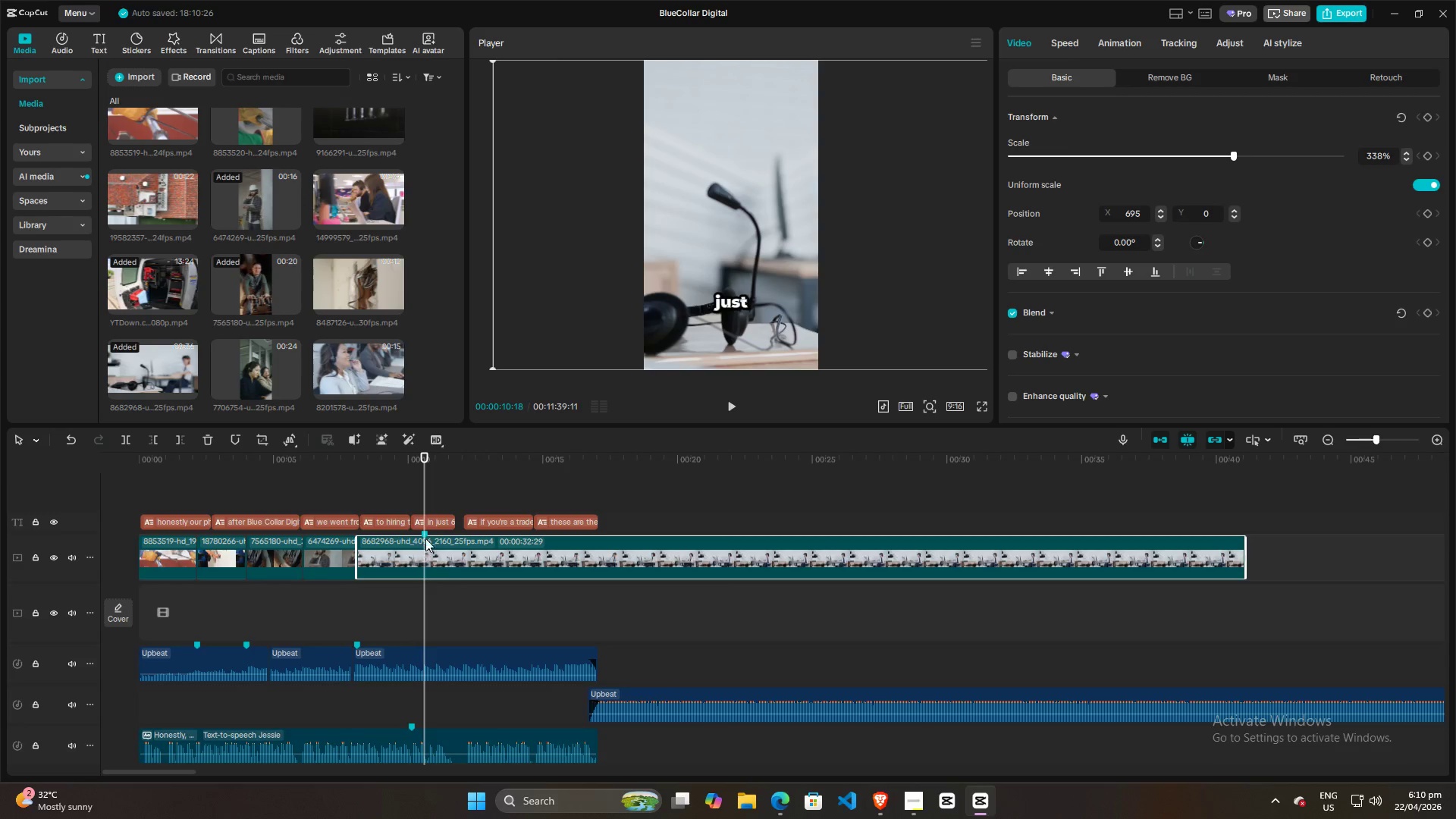 
hold_key(key=ControlLeft, duration=0.86)
scroll: coordinate [463, 544], scroll_direction: up, amount: 9.0
 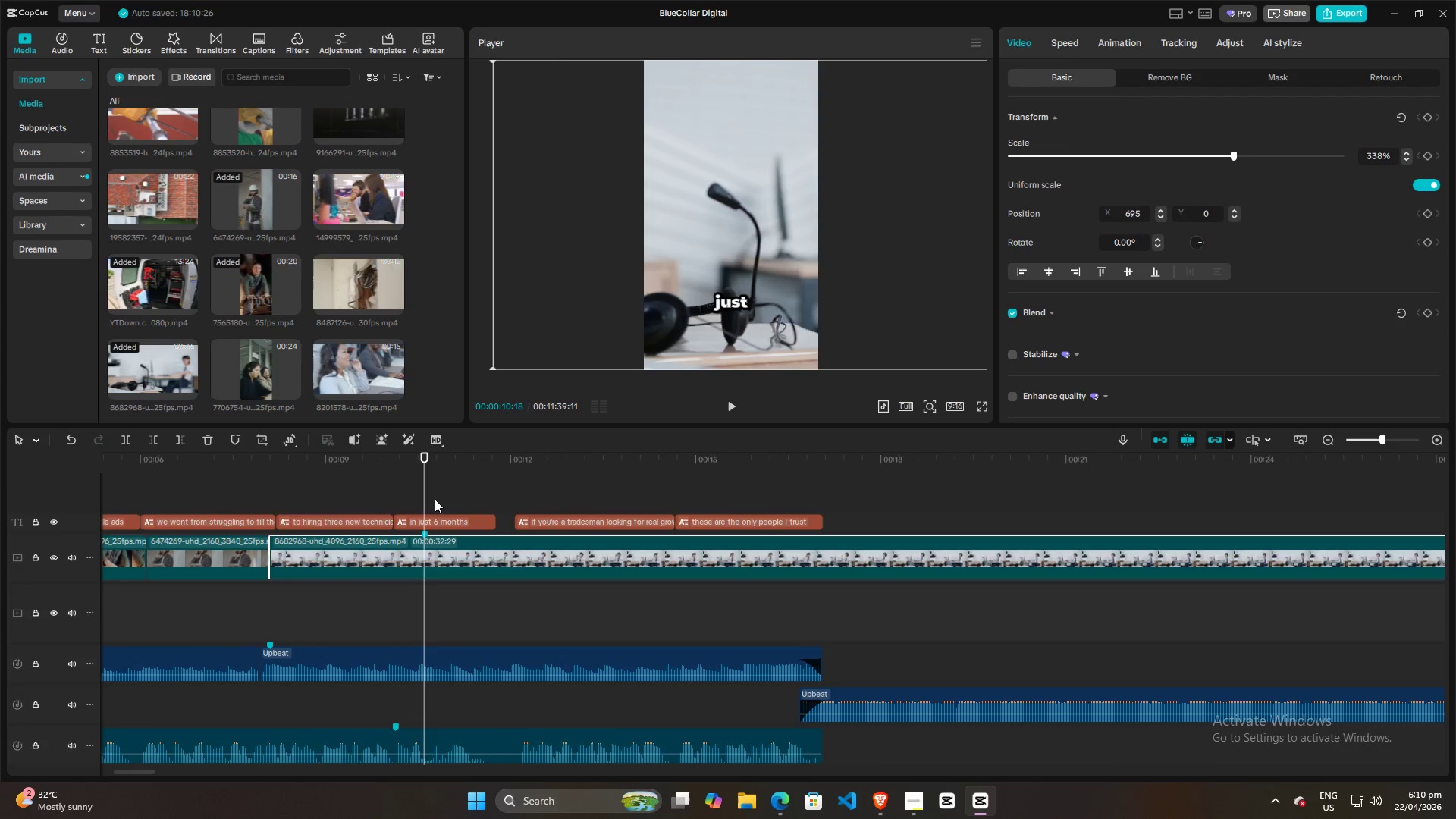 
left_click_drag(start_coordinate=[424, 493], to_coordinate=[395, 493])
 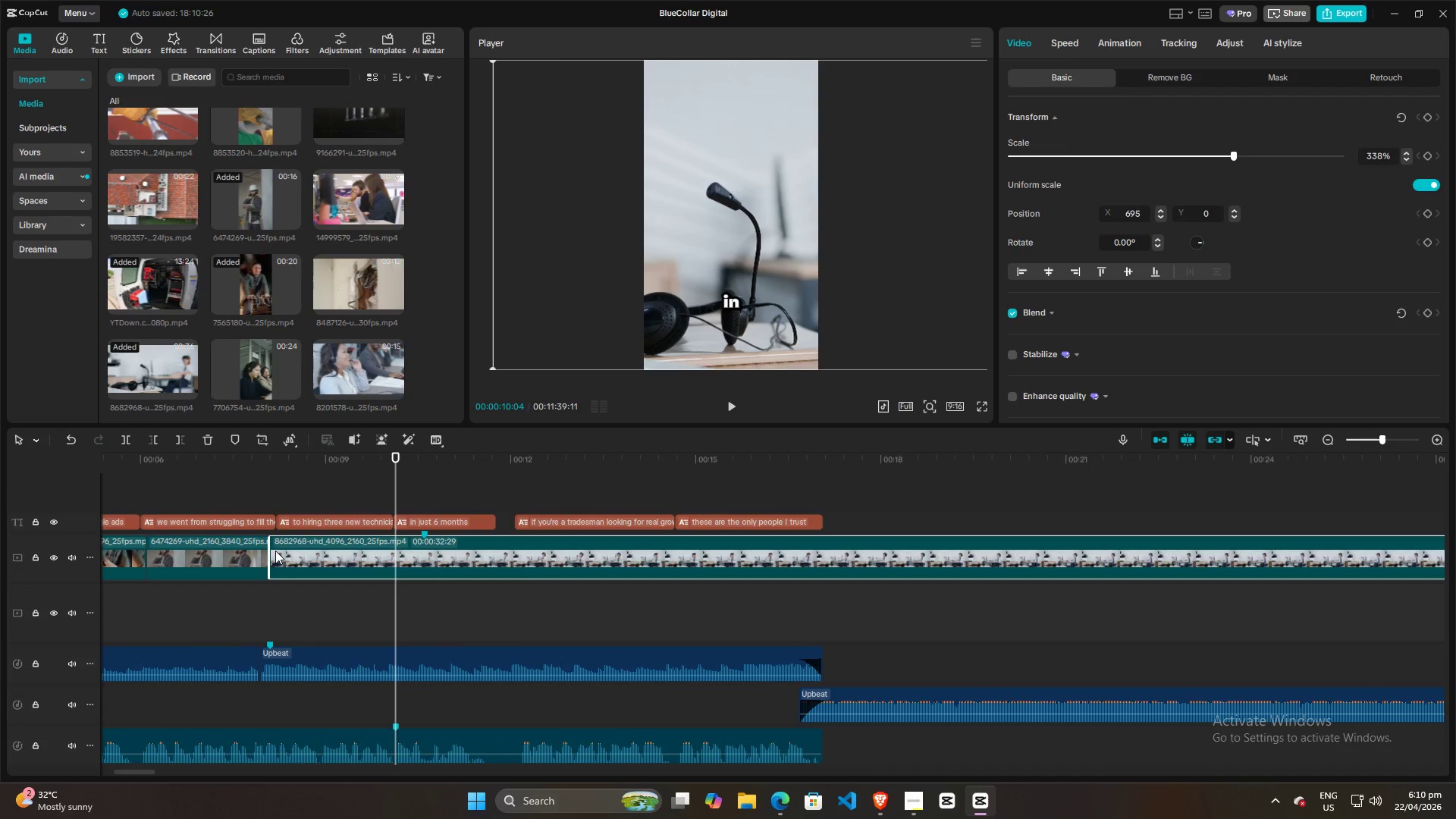 
scroll: coordinate [425, 493], scroll_direction: up, amount: 1.0
 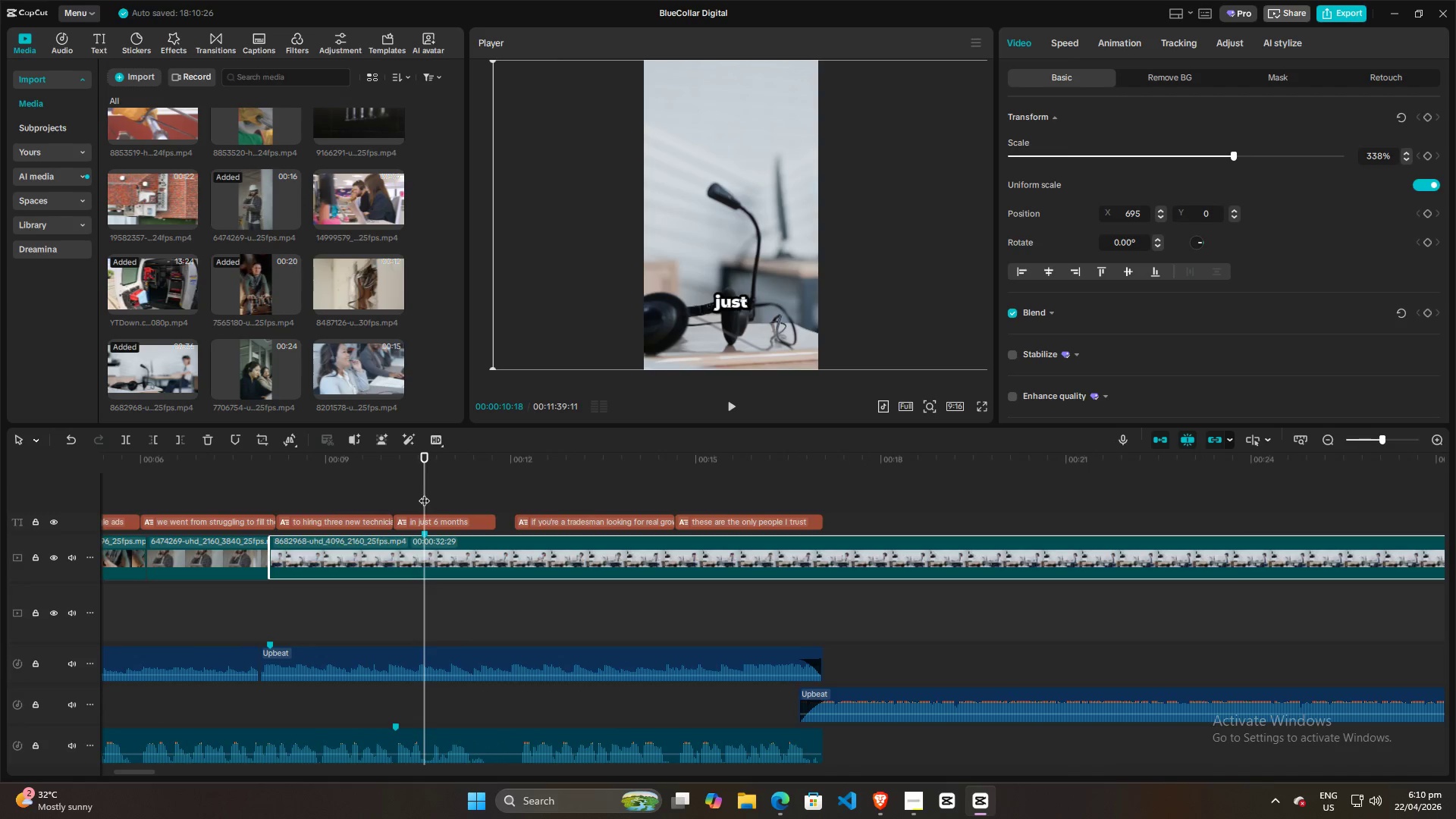 
left_click_drag(start_coordinate=[269, 551], to_coordinate=[314, 551])
 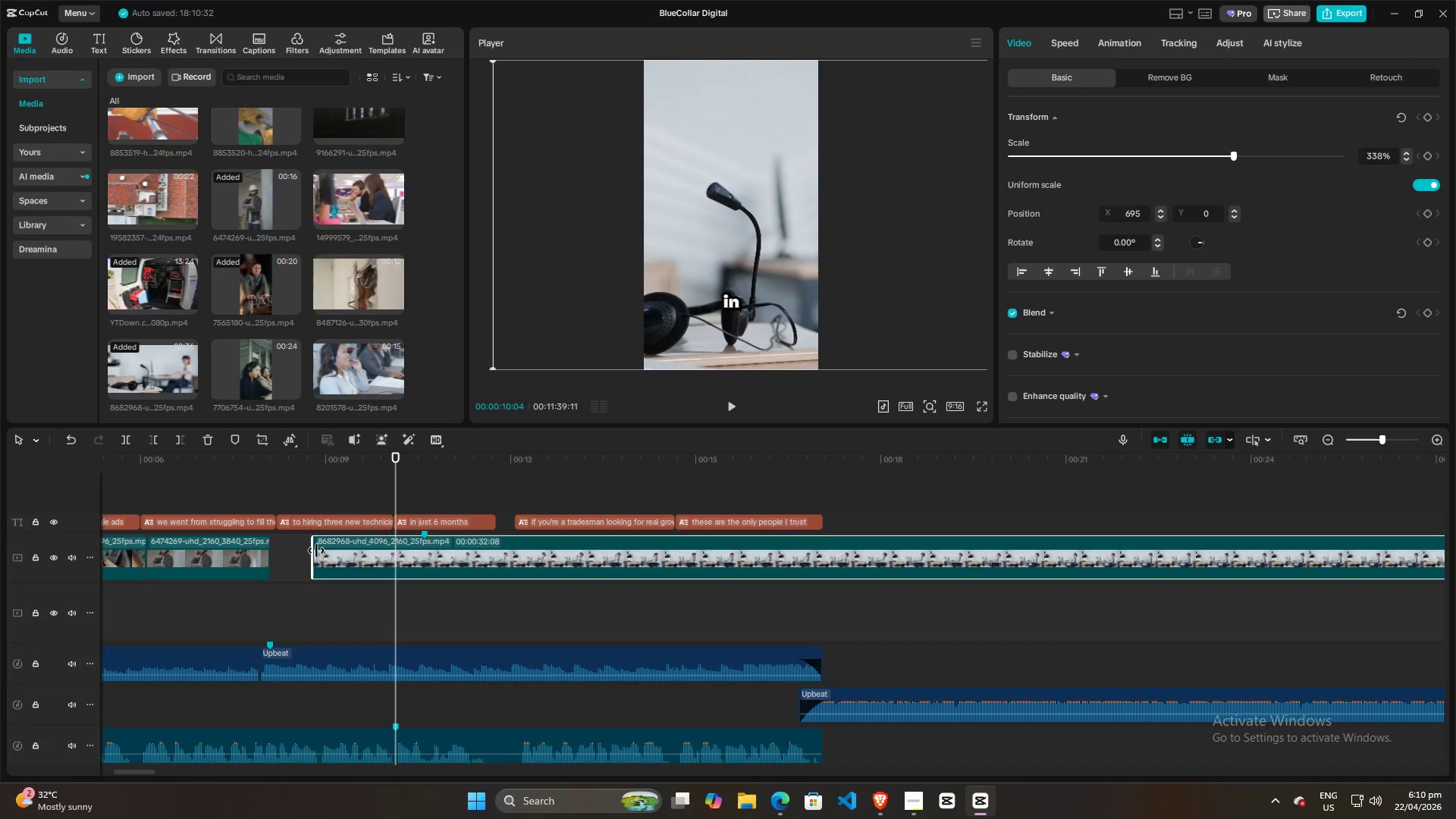 
left_click_drag(start_coordinate=[314, 551], to_coordinate=[369, 551])
 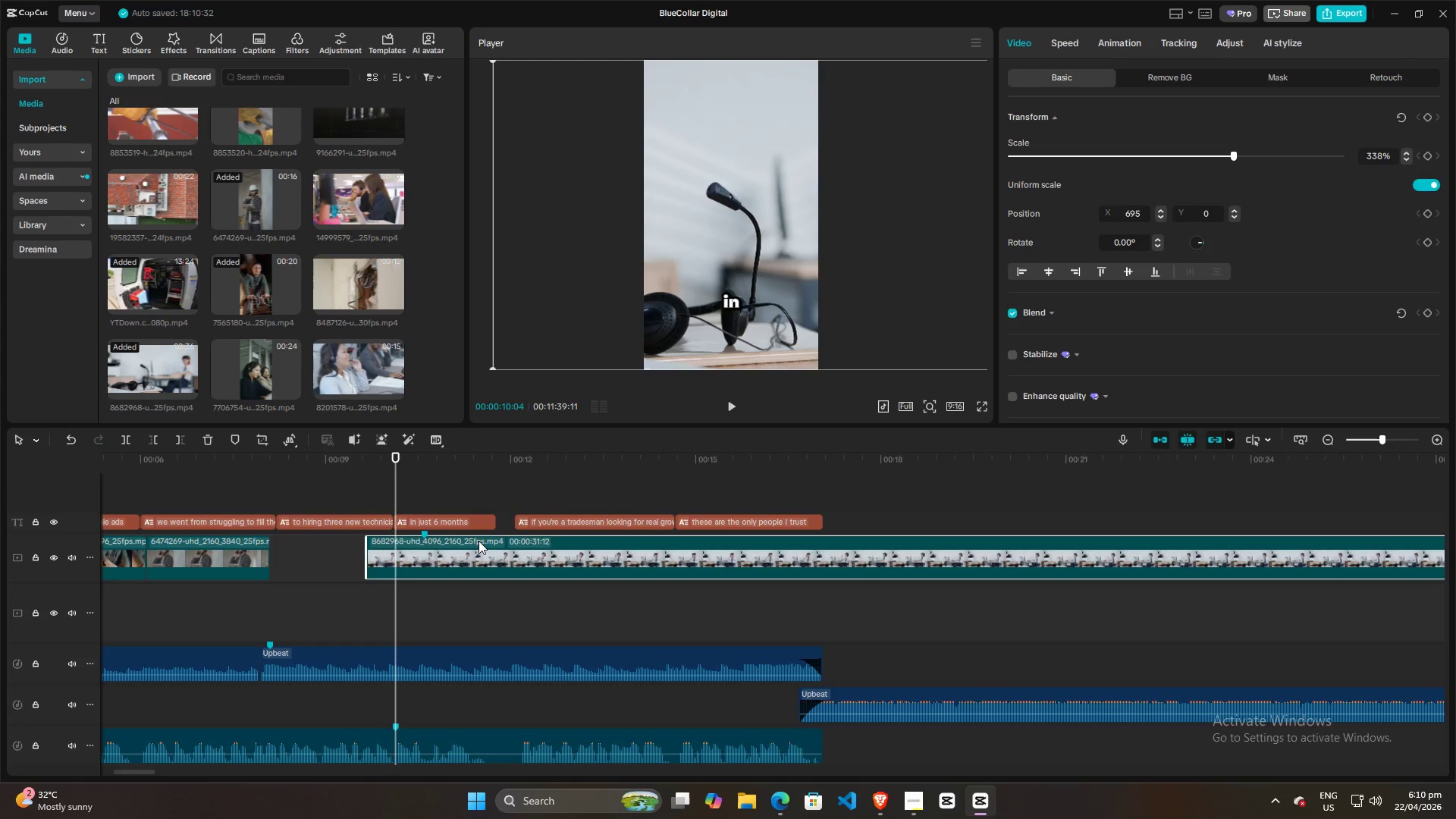 
left_click_drag(start_coordinate=[479, 541], to_coordinate=[450, 543])
 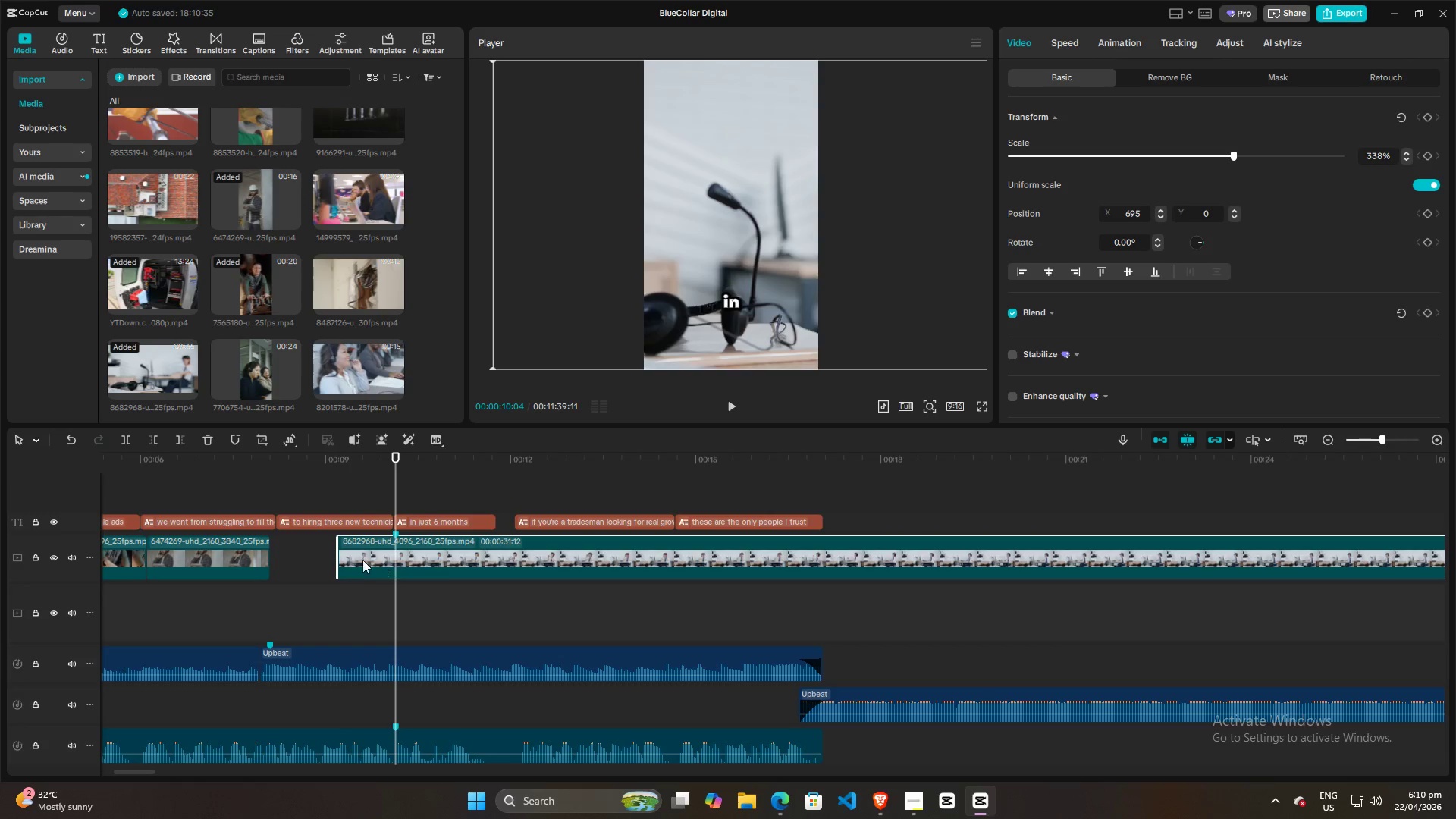 
left_click_drag(start_coordinate=[338, 557], to_coordinate=[271, 557])
 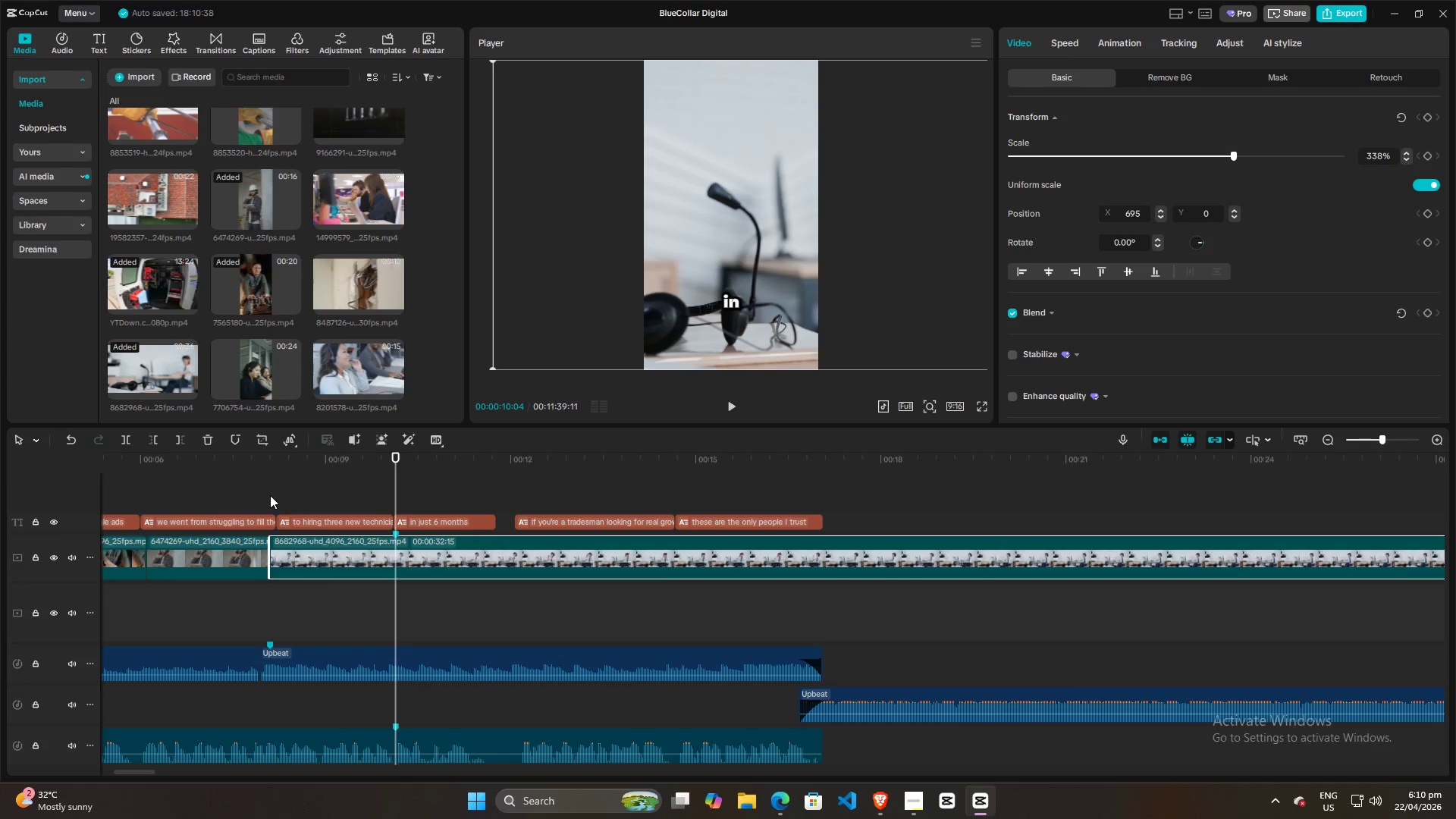 
left_click([270, 495])
 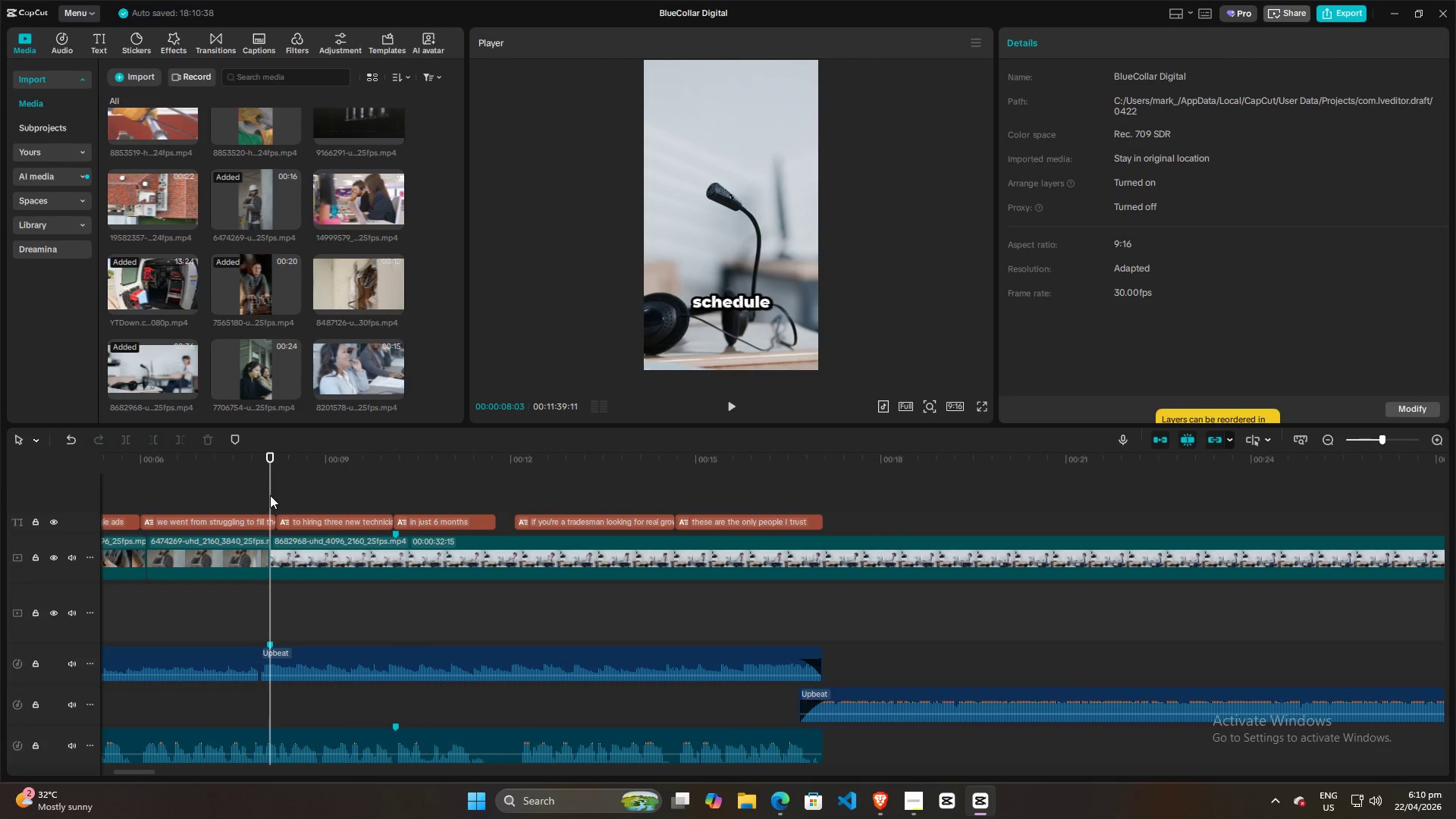 
key(Space)
 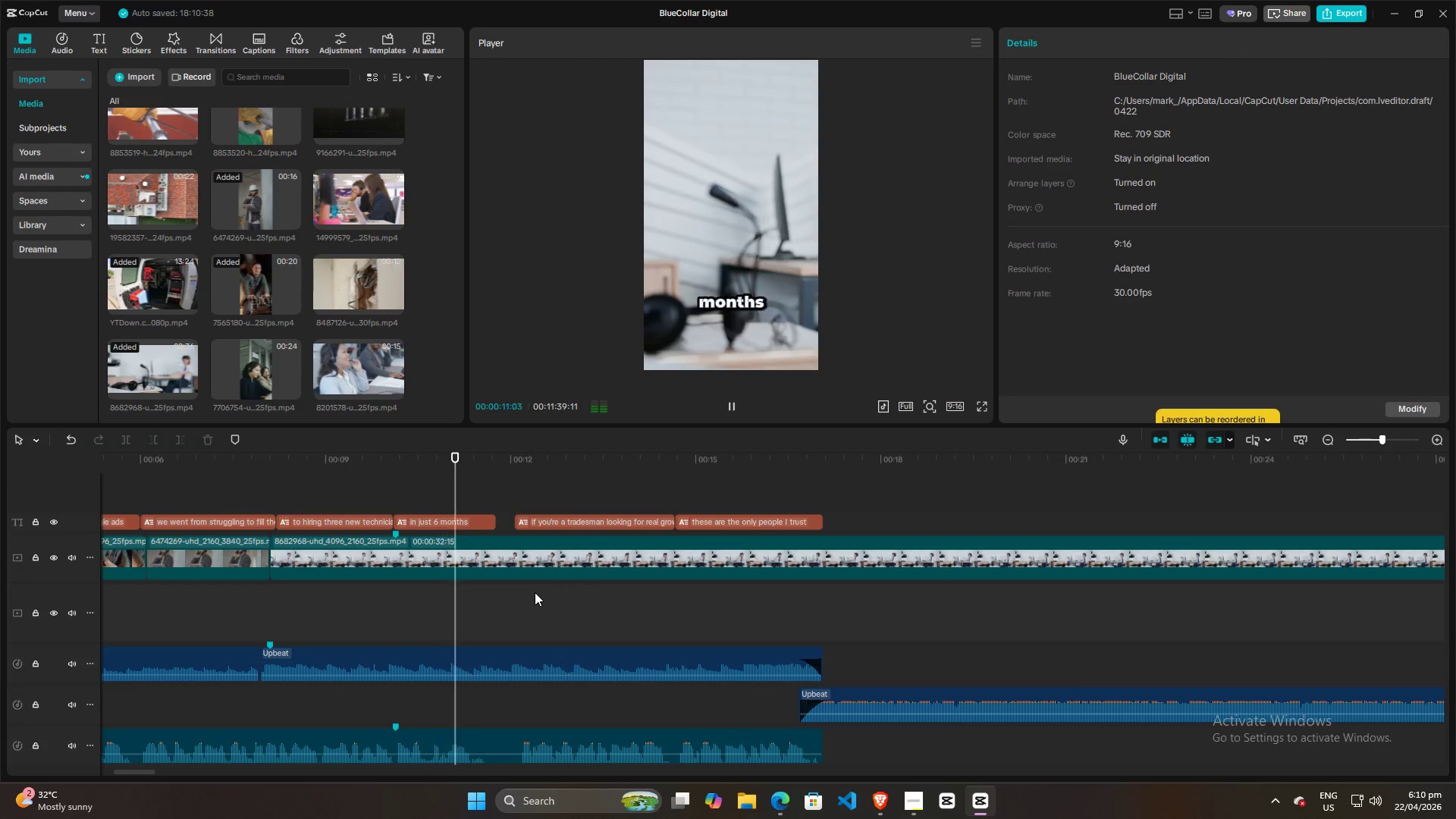 
key(Space)
 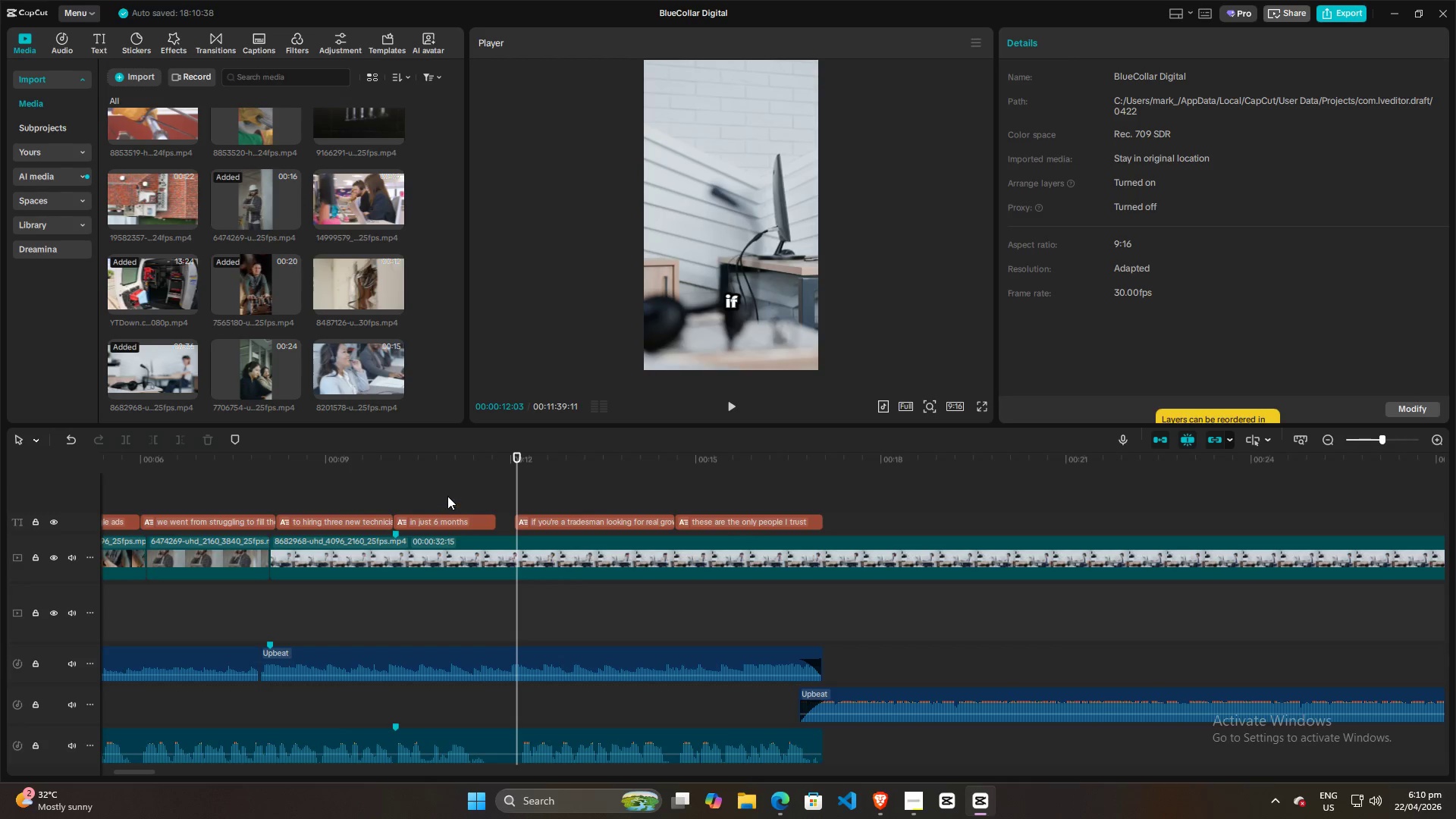 
left_click([444, 492])
 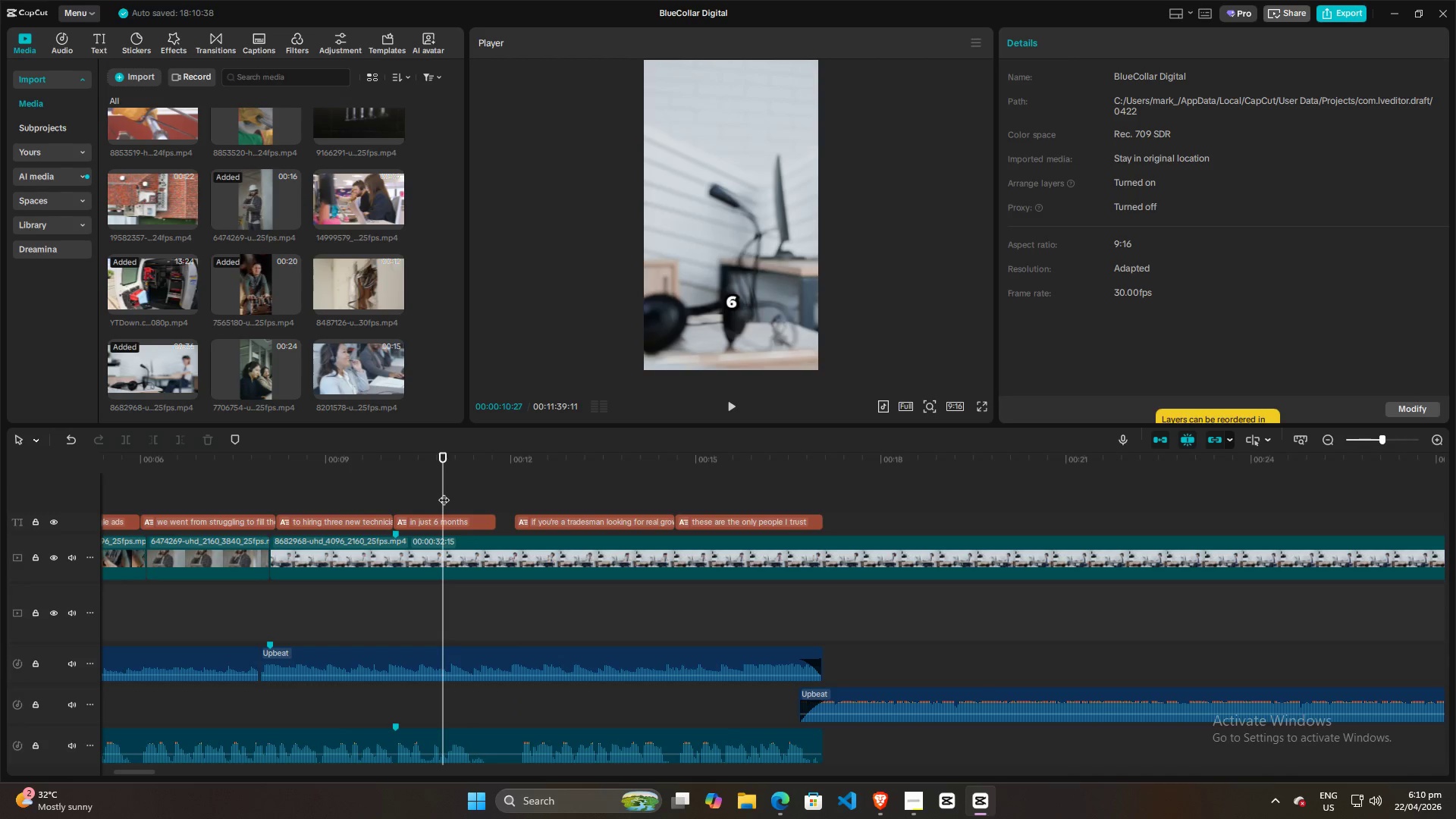 
key(Space)
 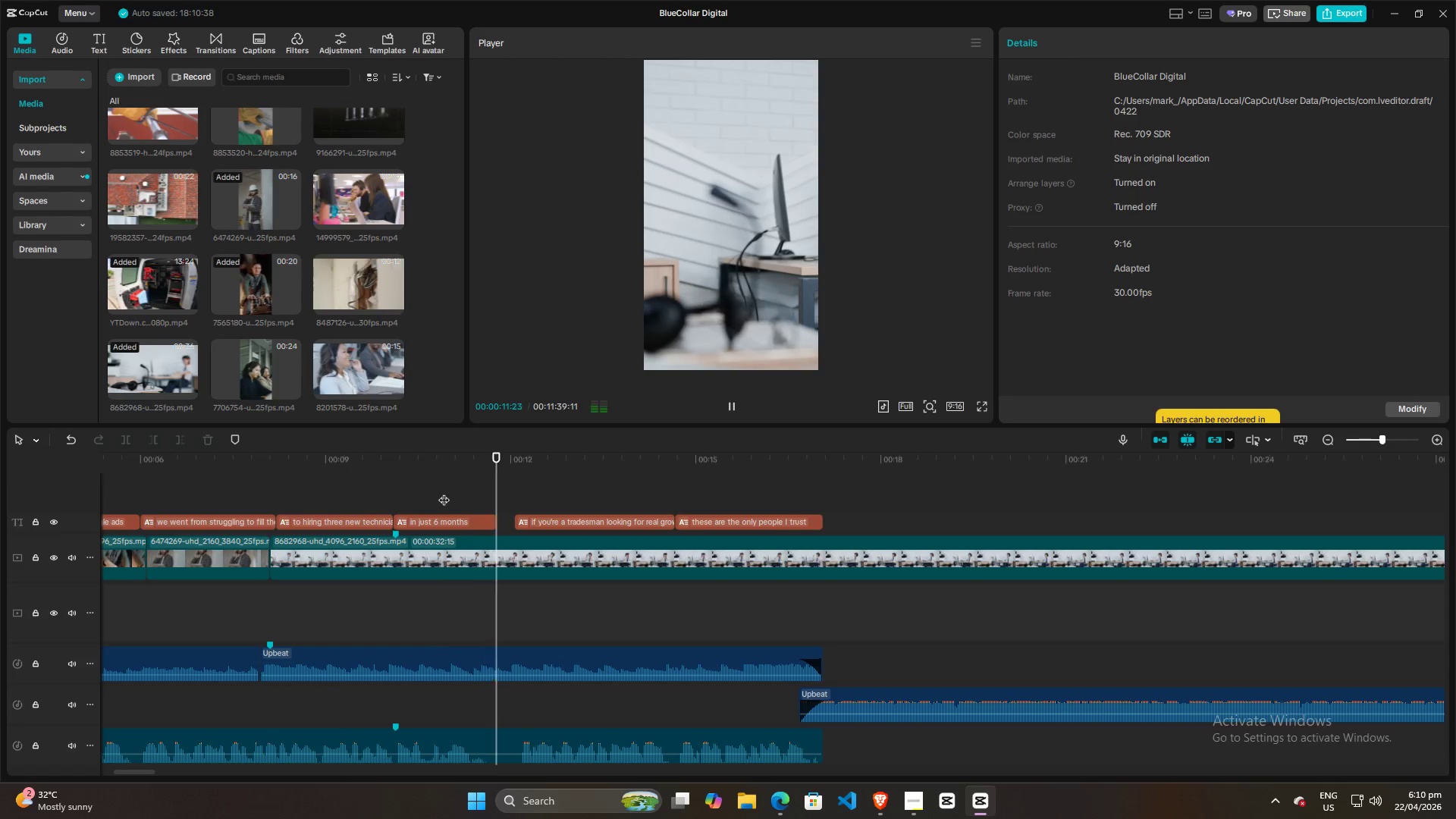 
key(Space)
 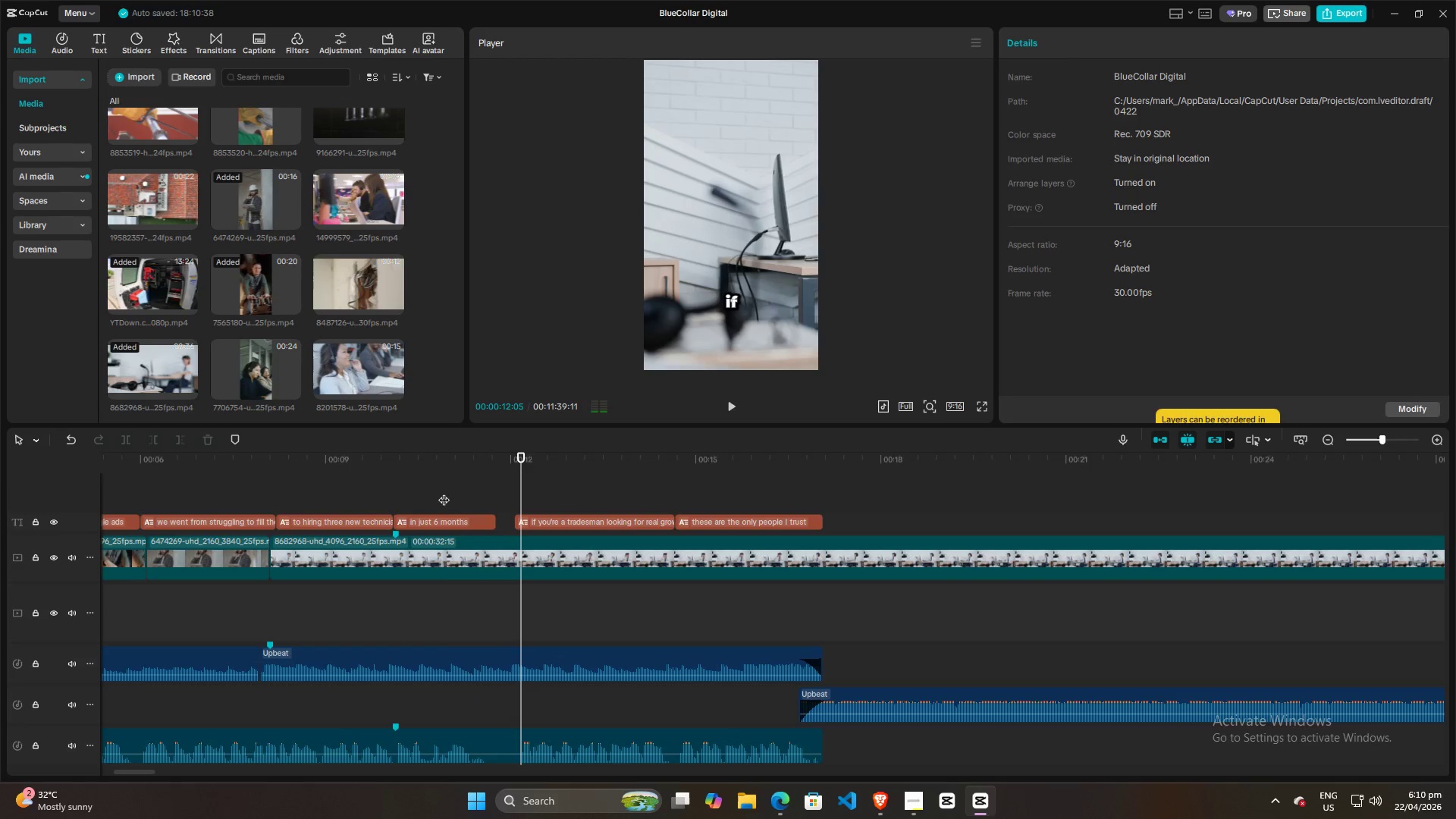 
left_click([444, 492])
 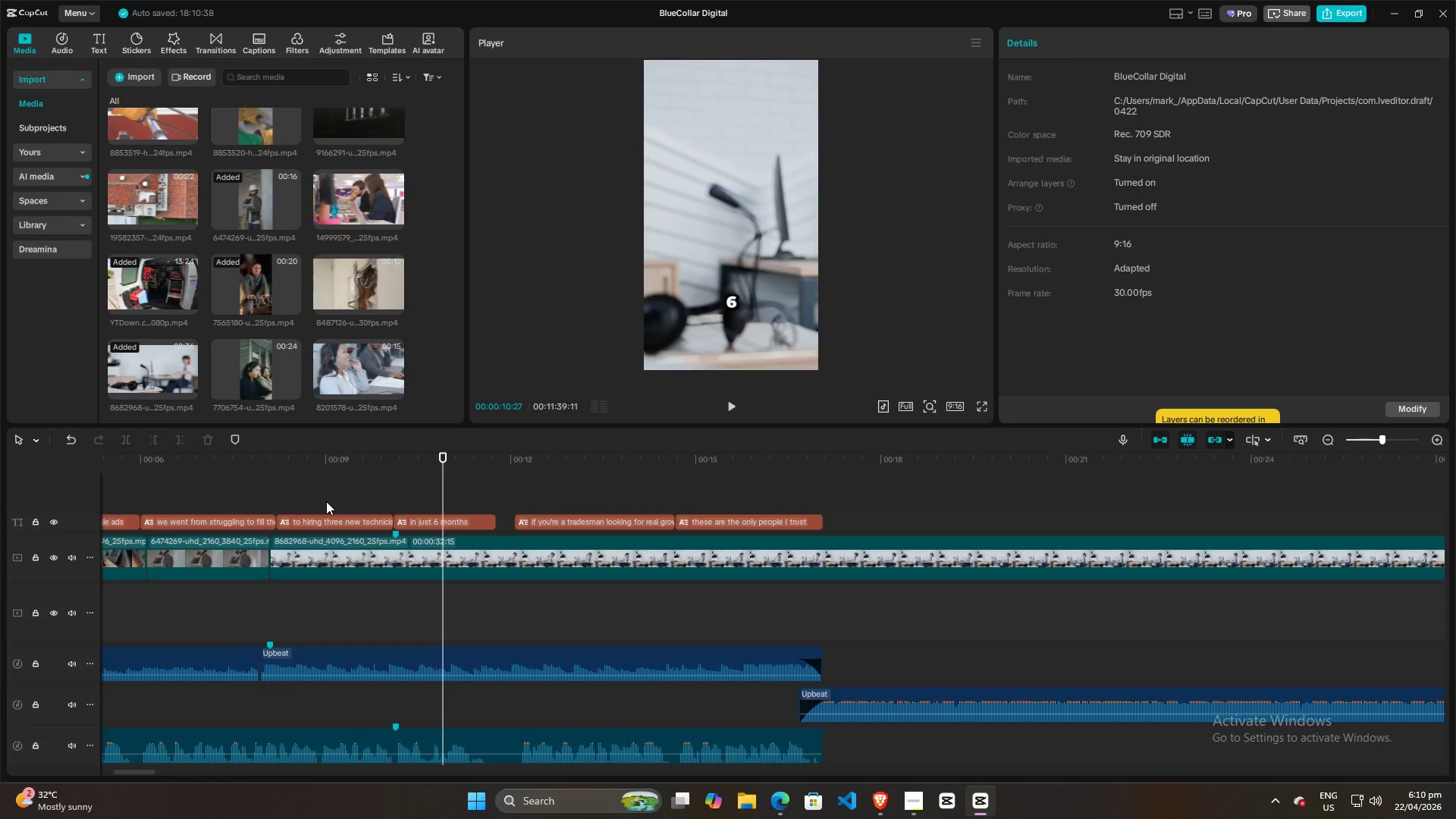 
left_click([259, 498])
 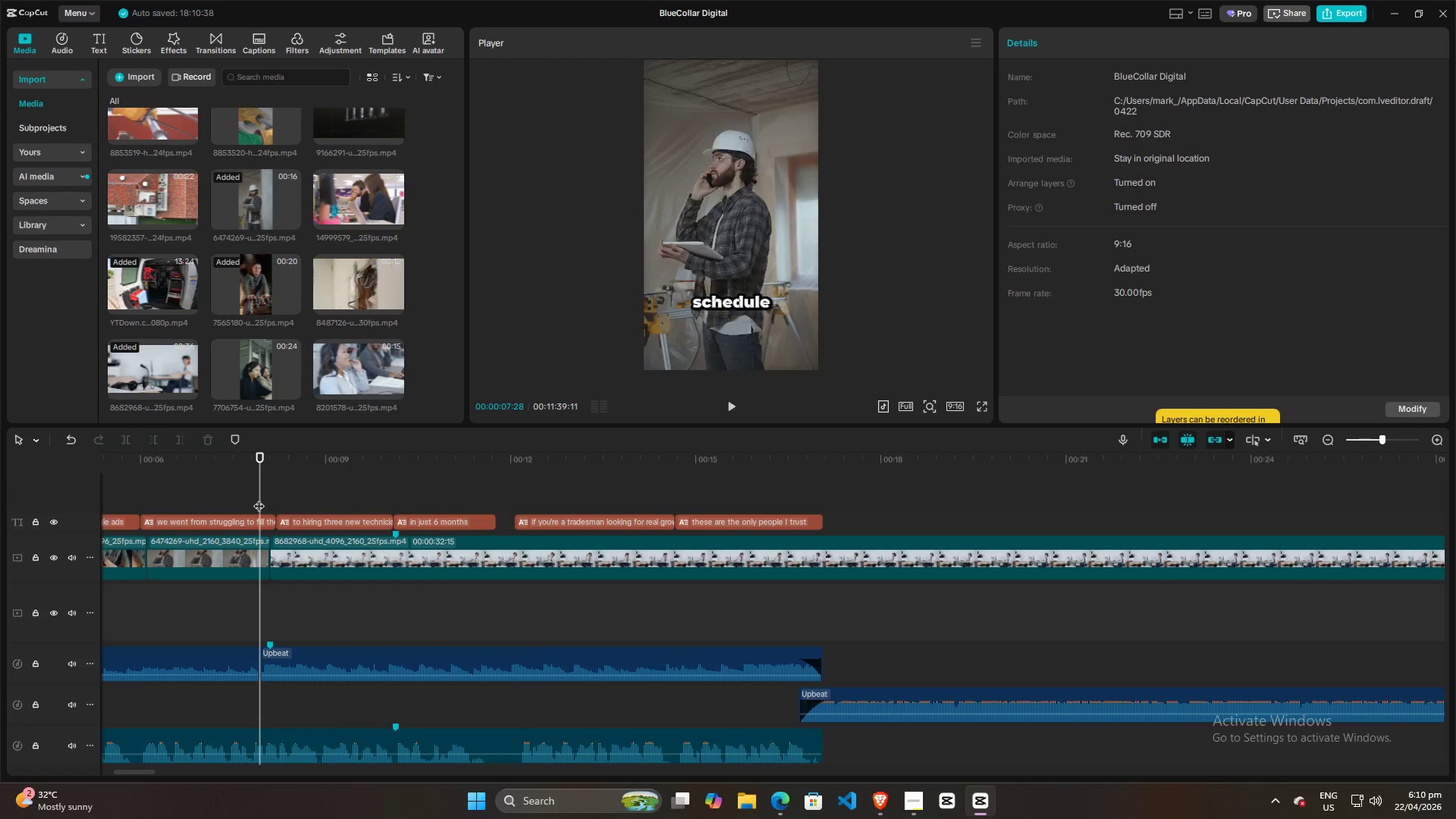 
key(Space)
 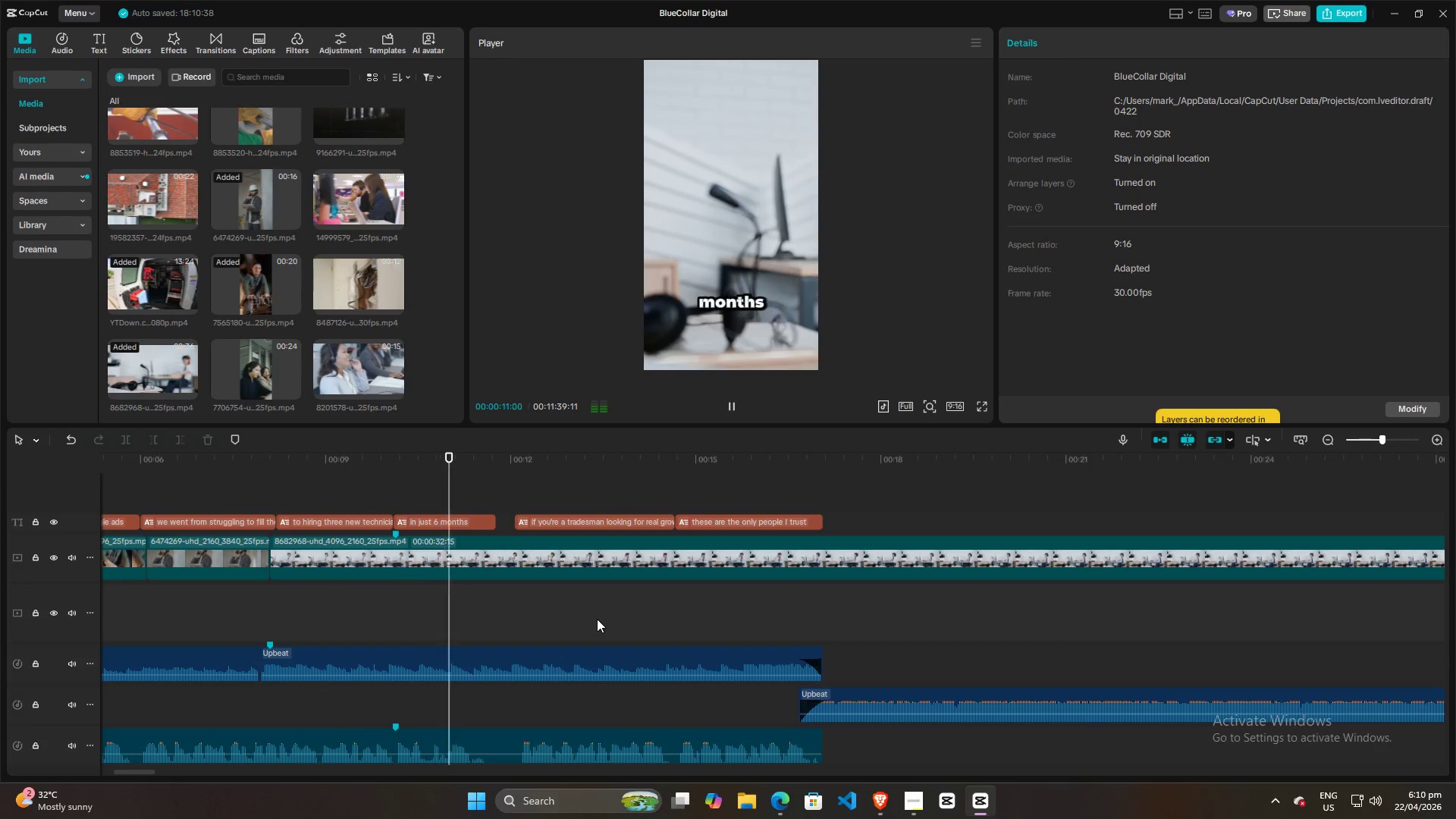 
key(Space)
 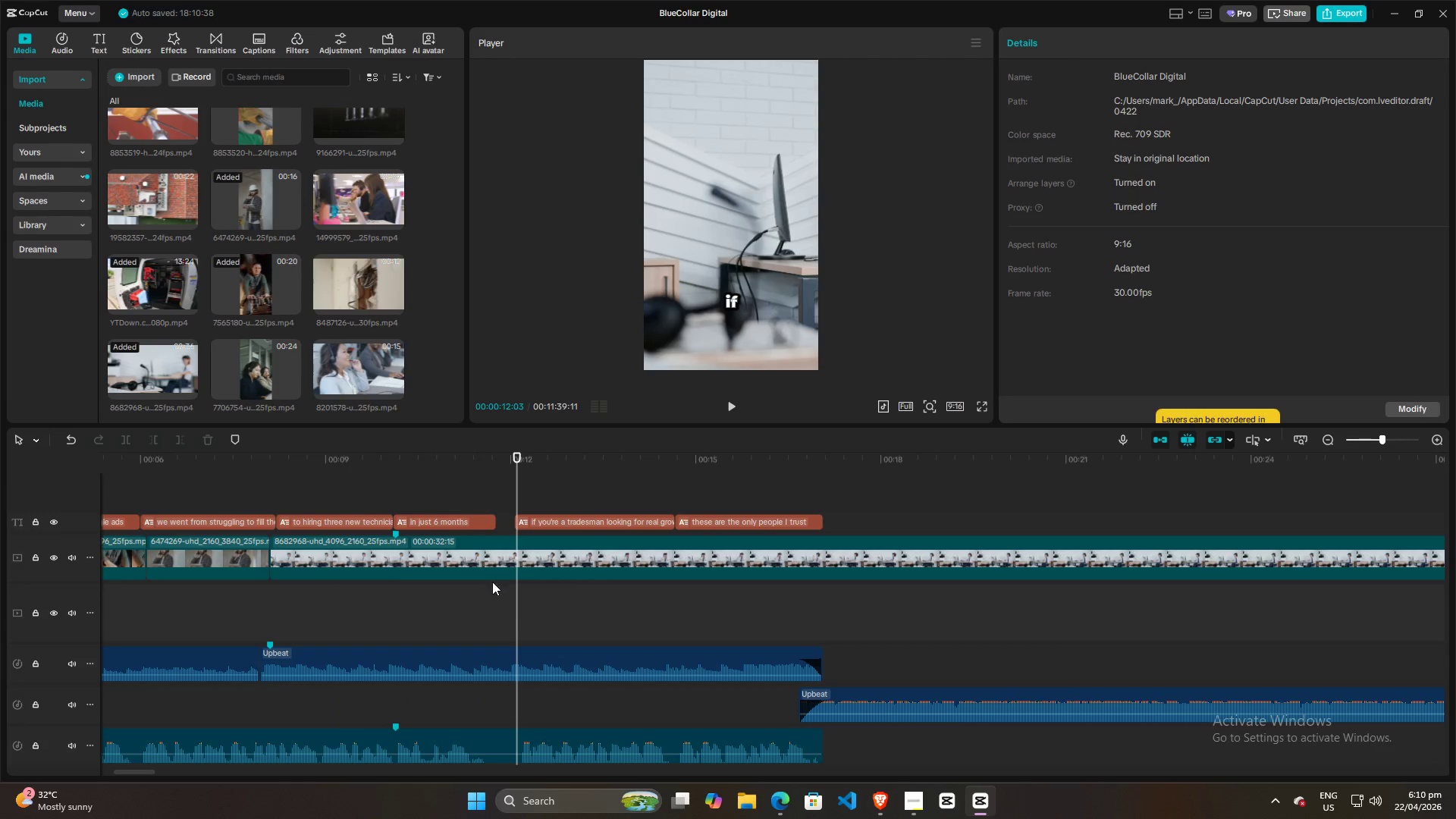 
left_click([493, 601])
 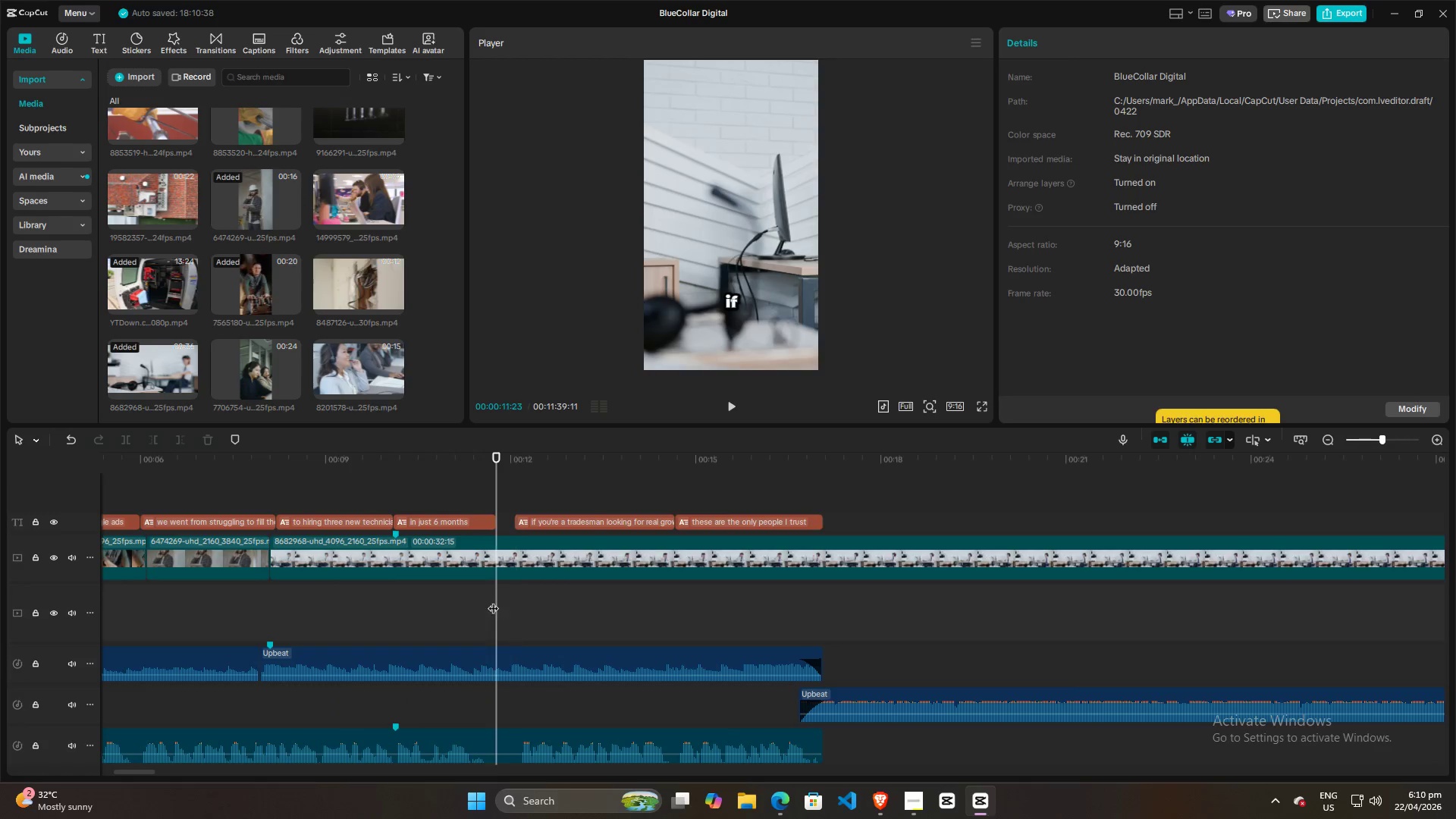 
key(Space)
 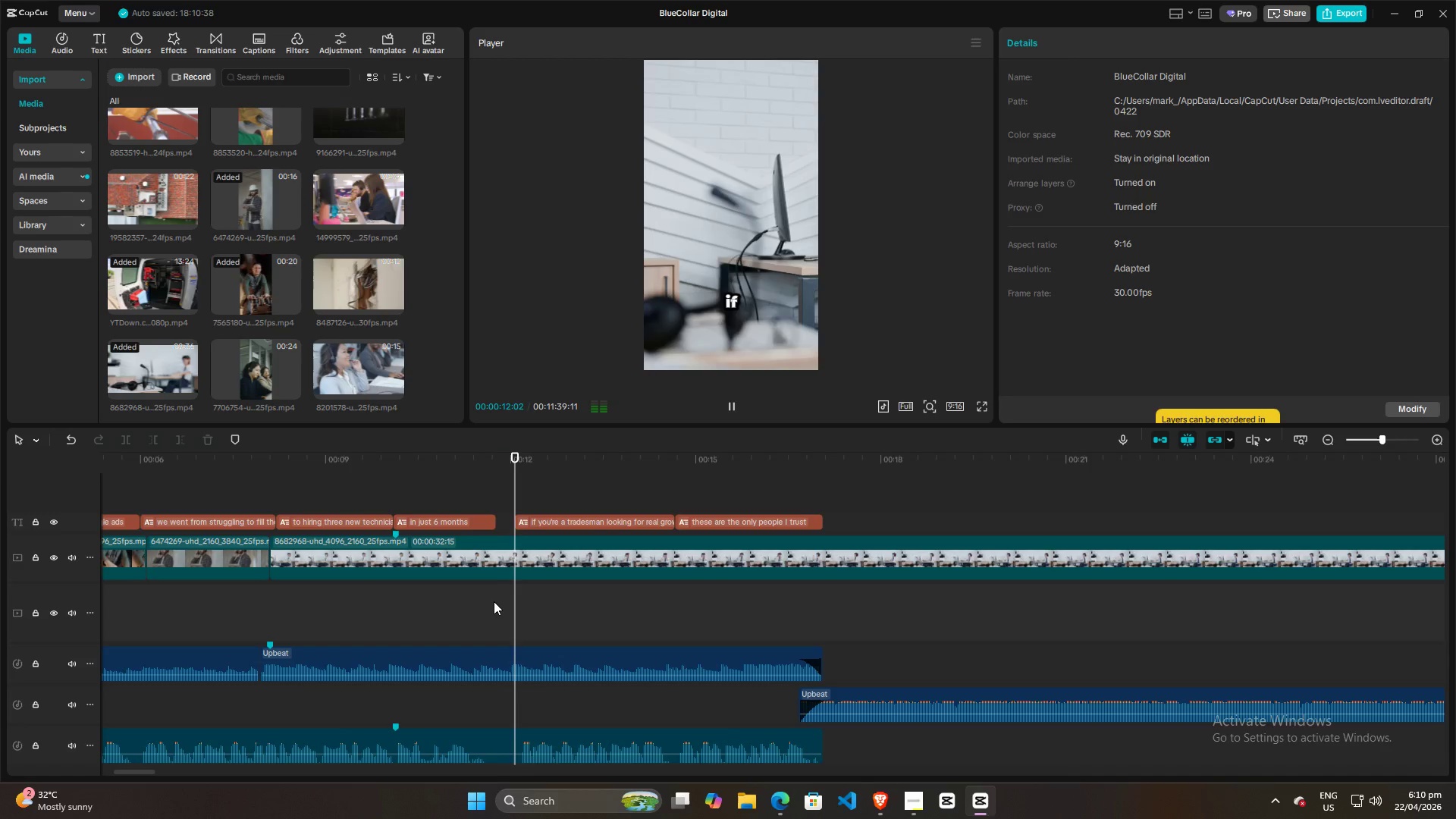 
key(Space)
 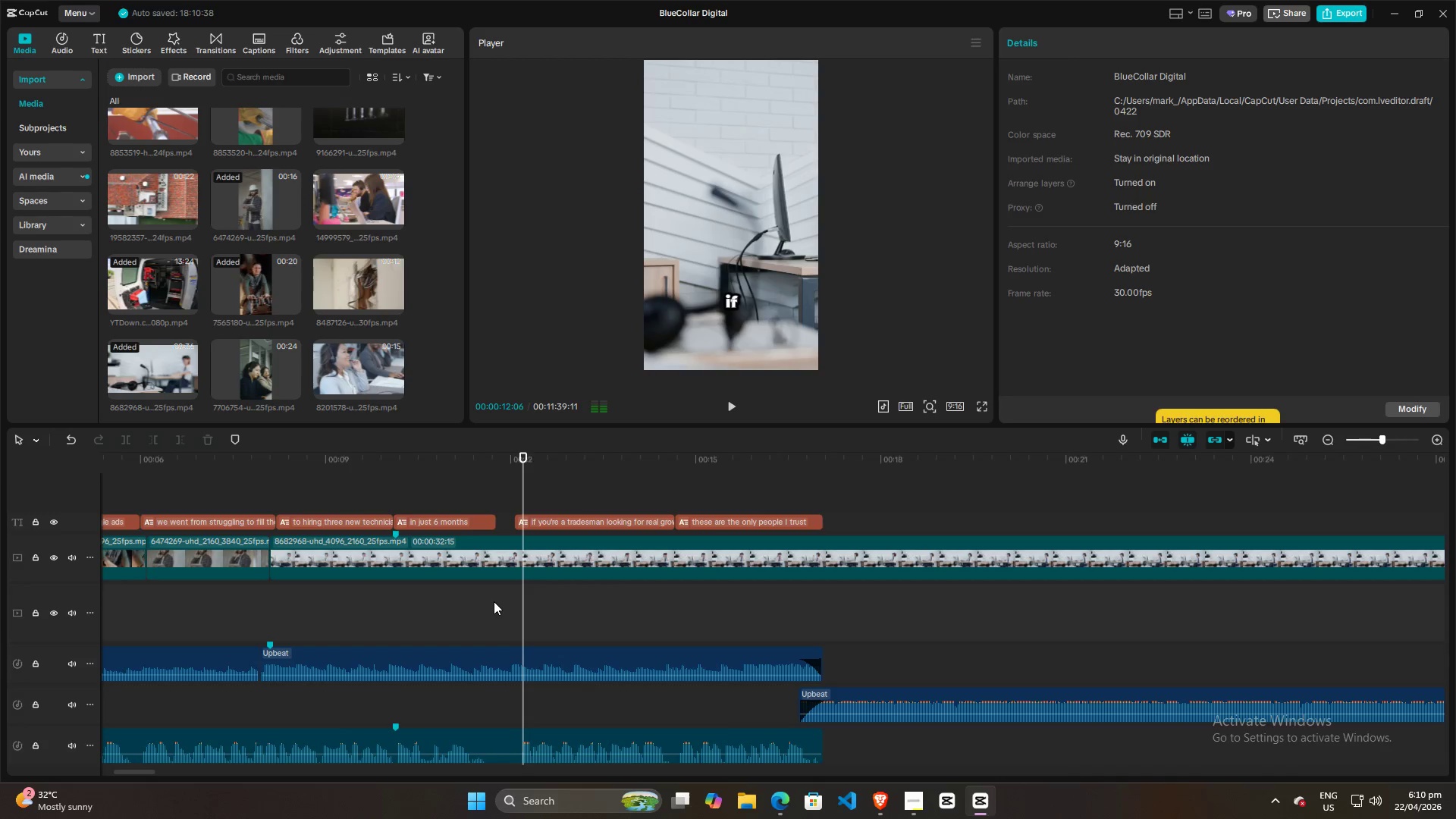 
left_click([494, 601])
 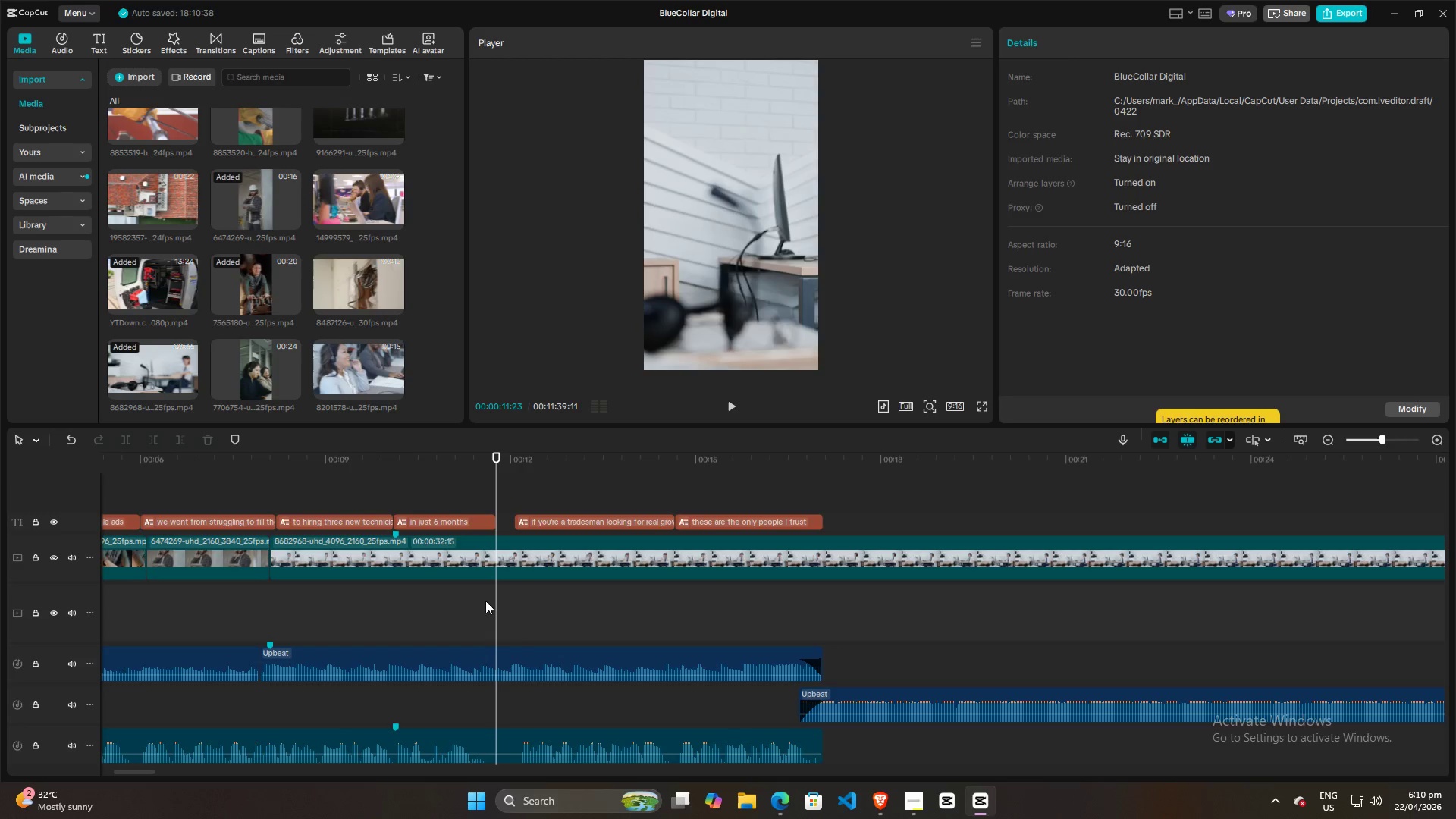 
key(Space)
 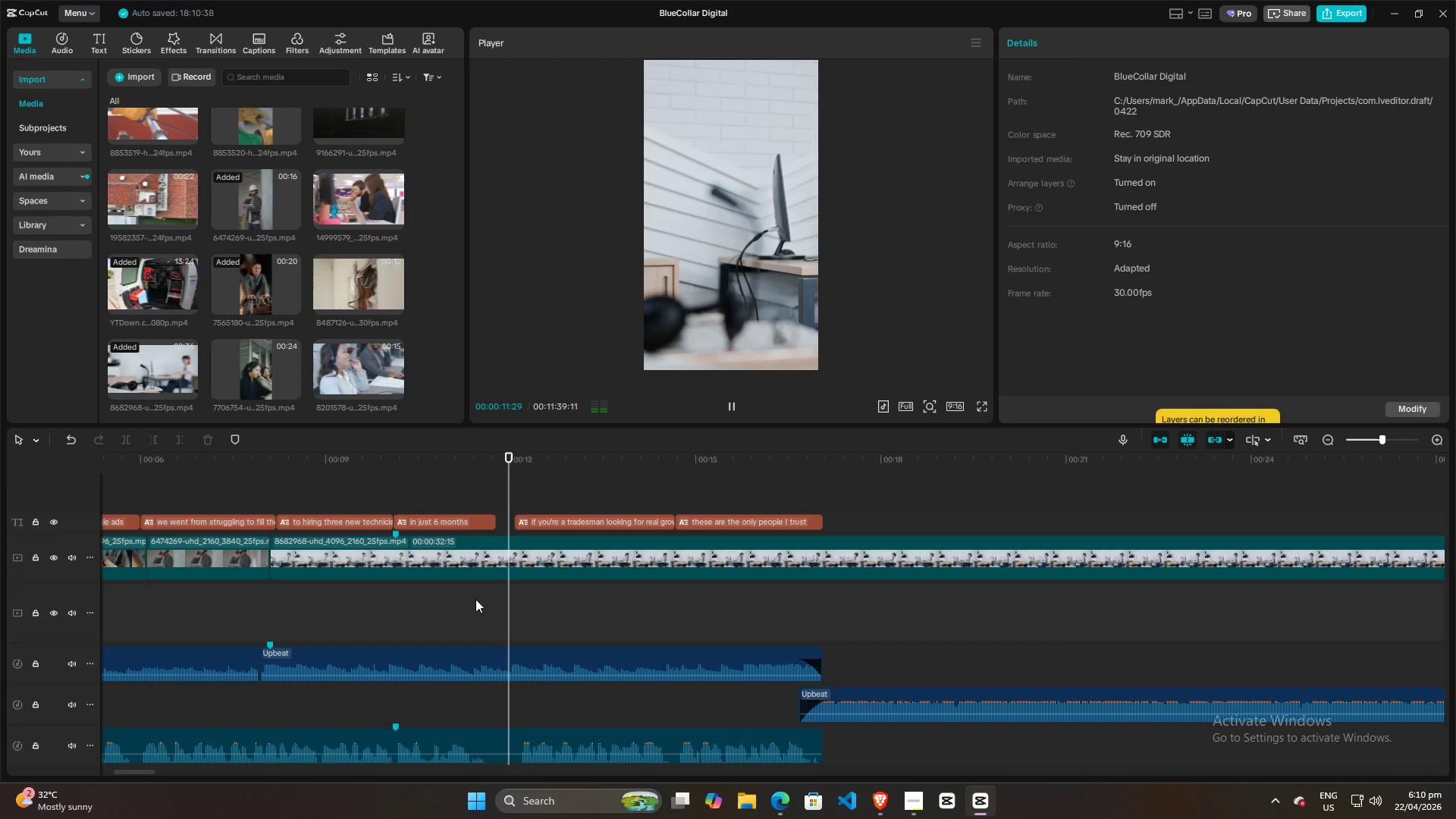 
key(Space)
 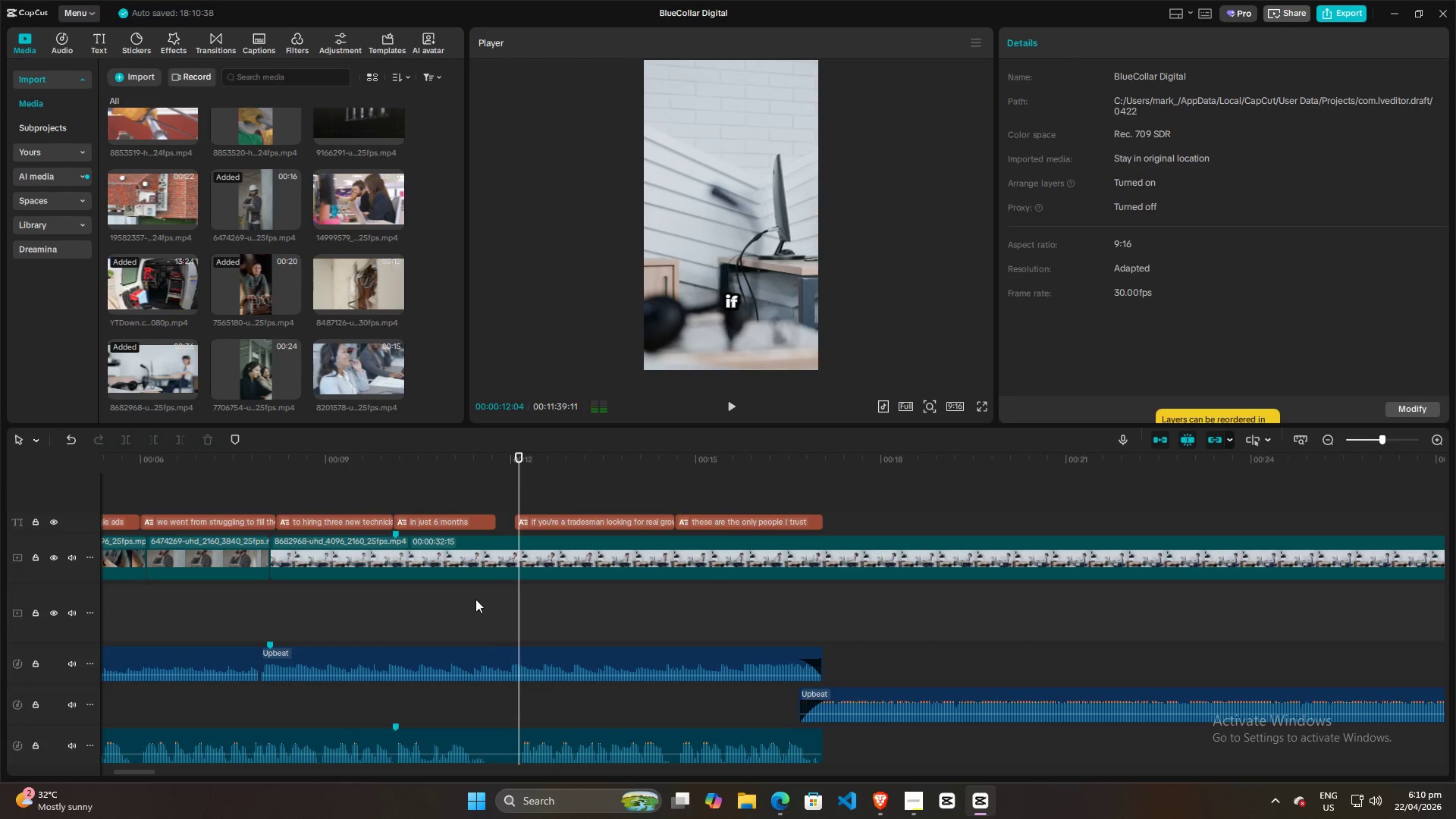 
left_click([475, 599])
 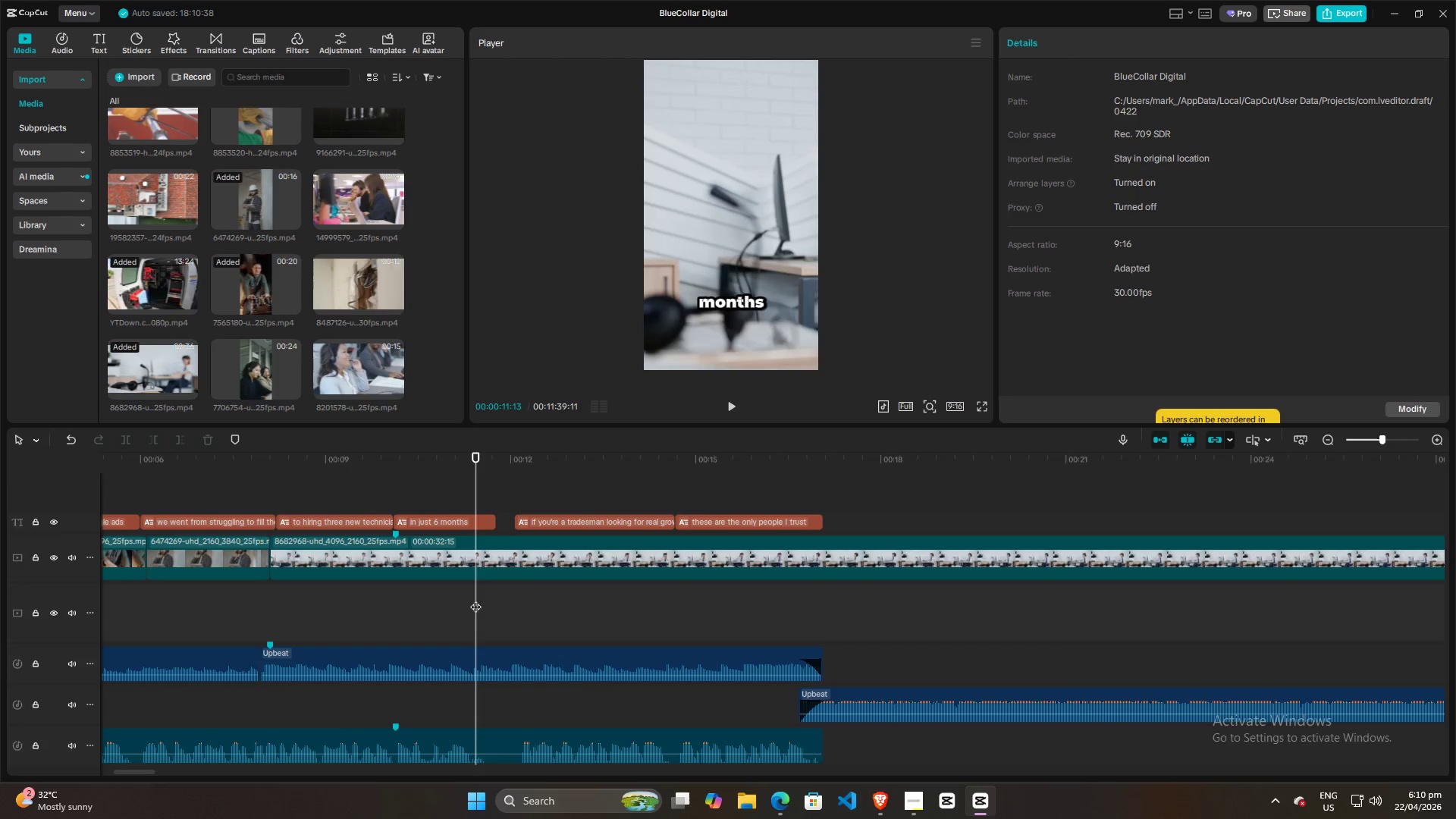 
key(Space)
 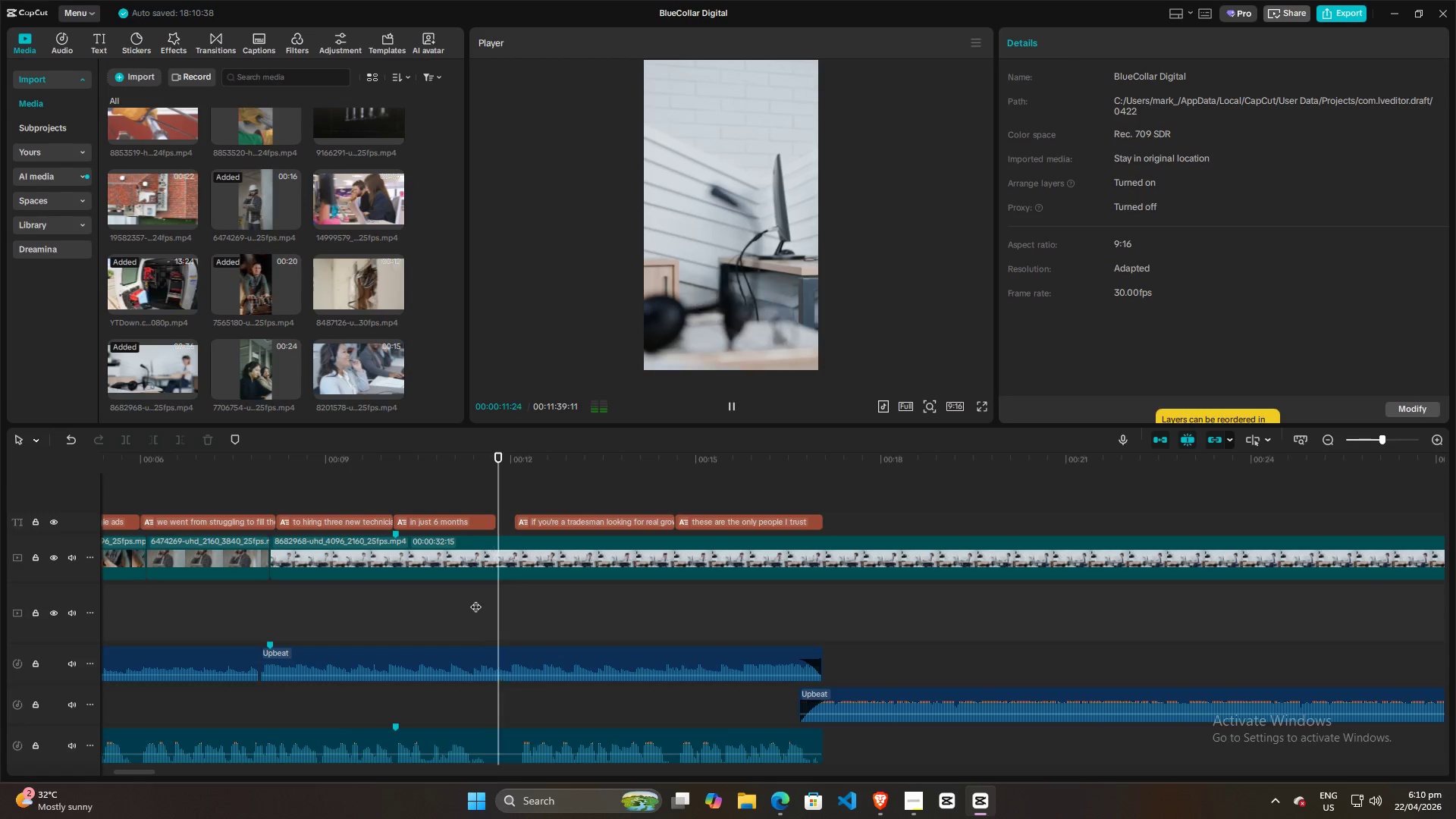 
key(Space)
 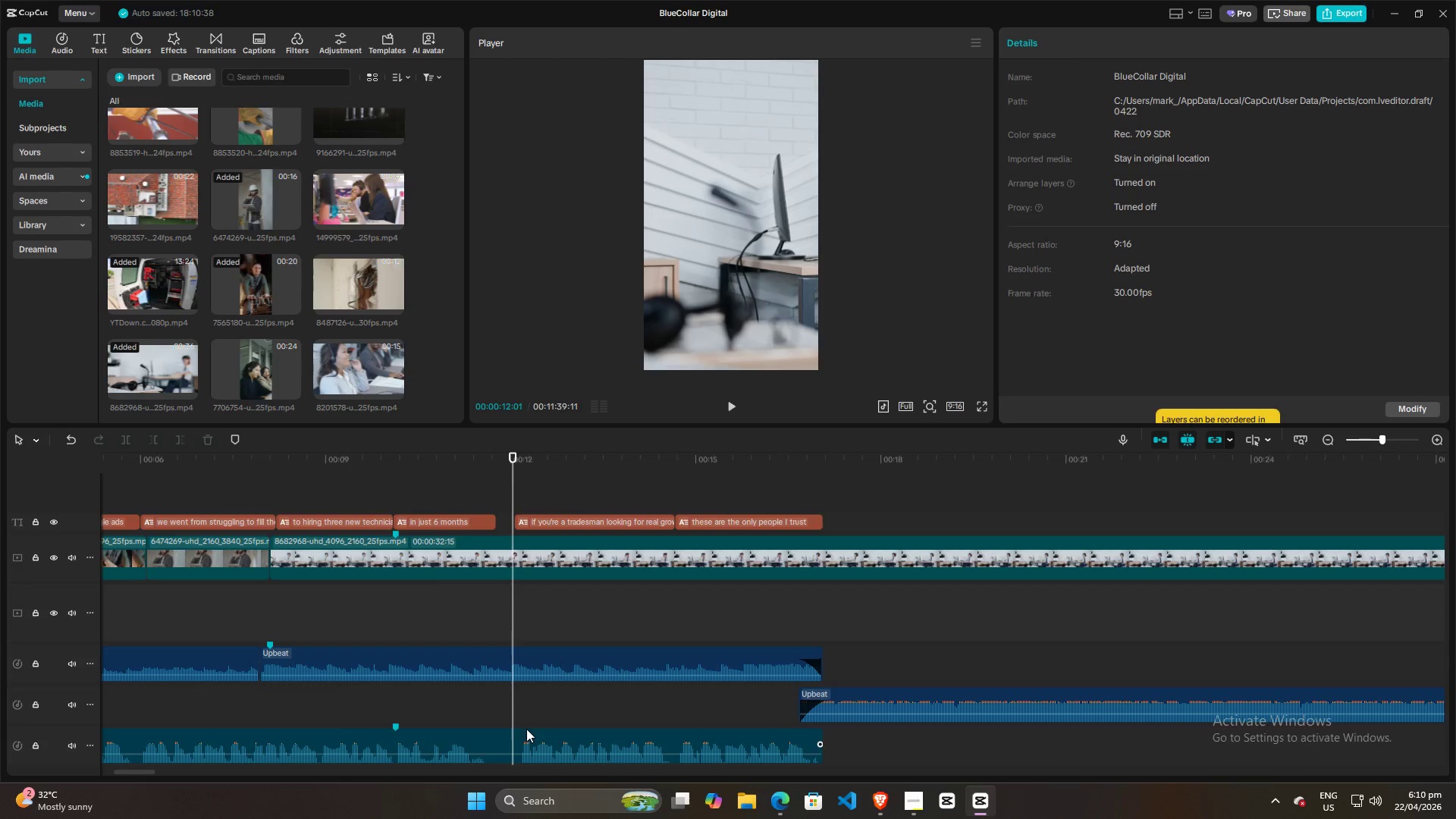 
left_click([495, 732])
 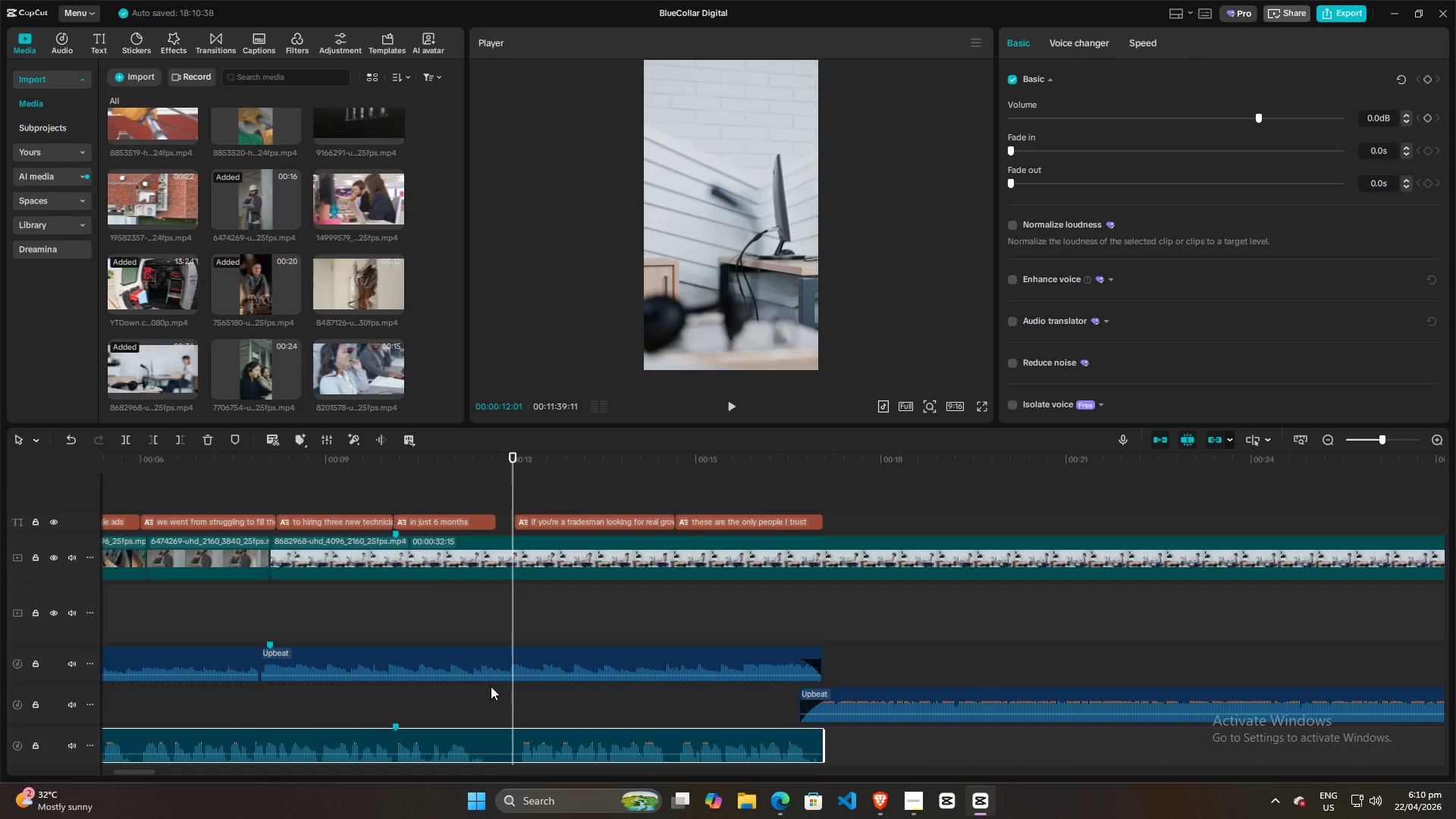 
left_click([499, 657])
 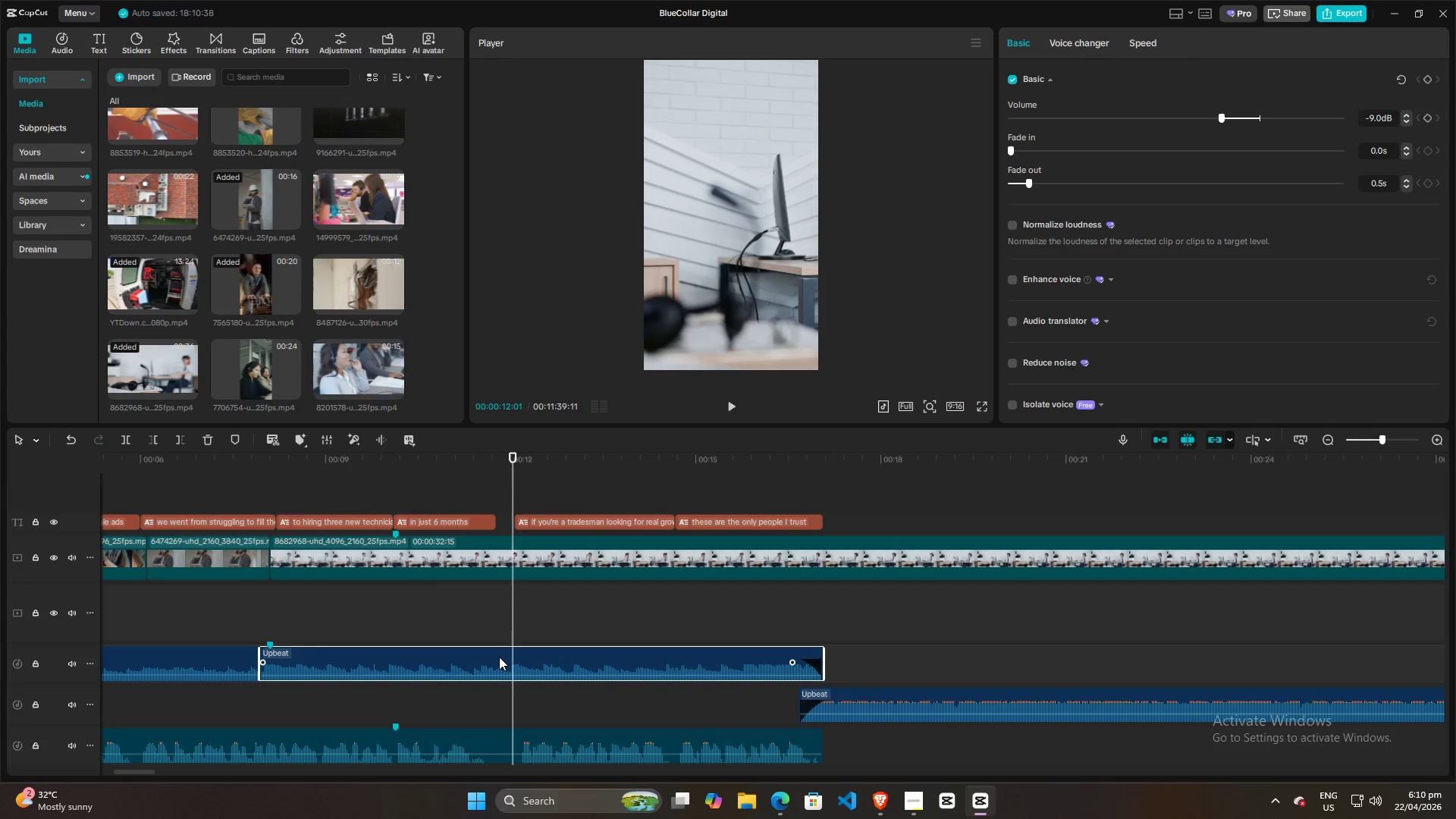 
key(M)
 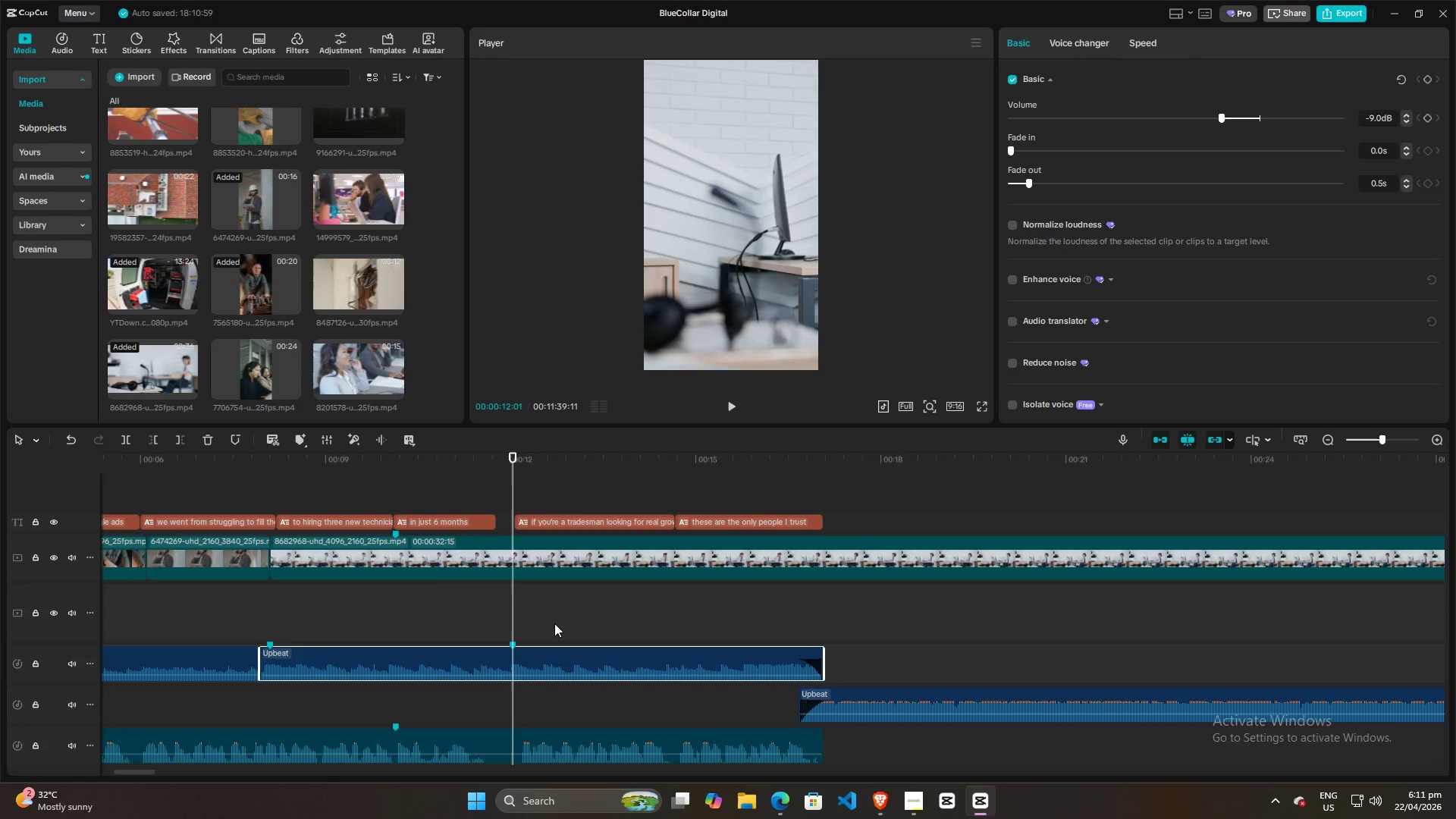 
left_click([493, 558])
 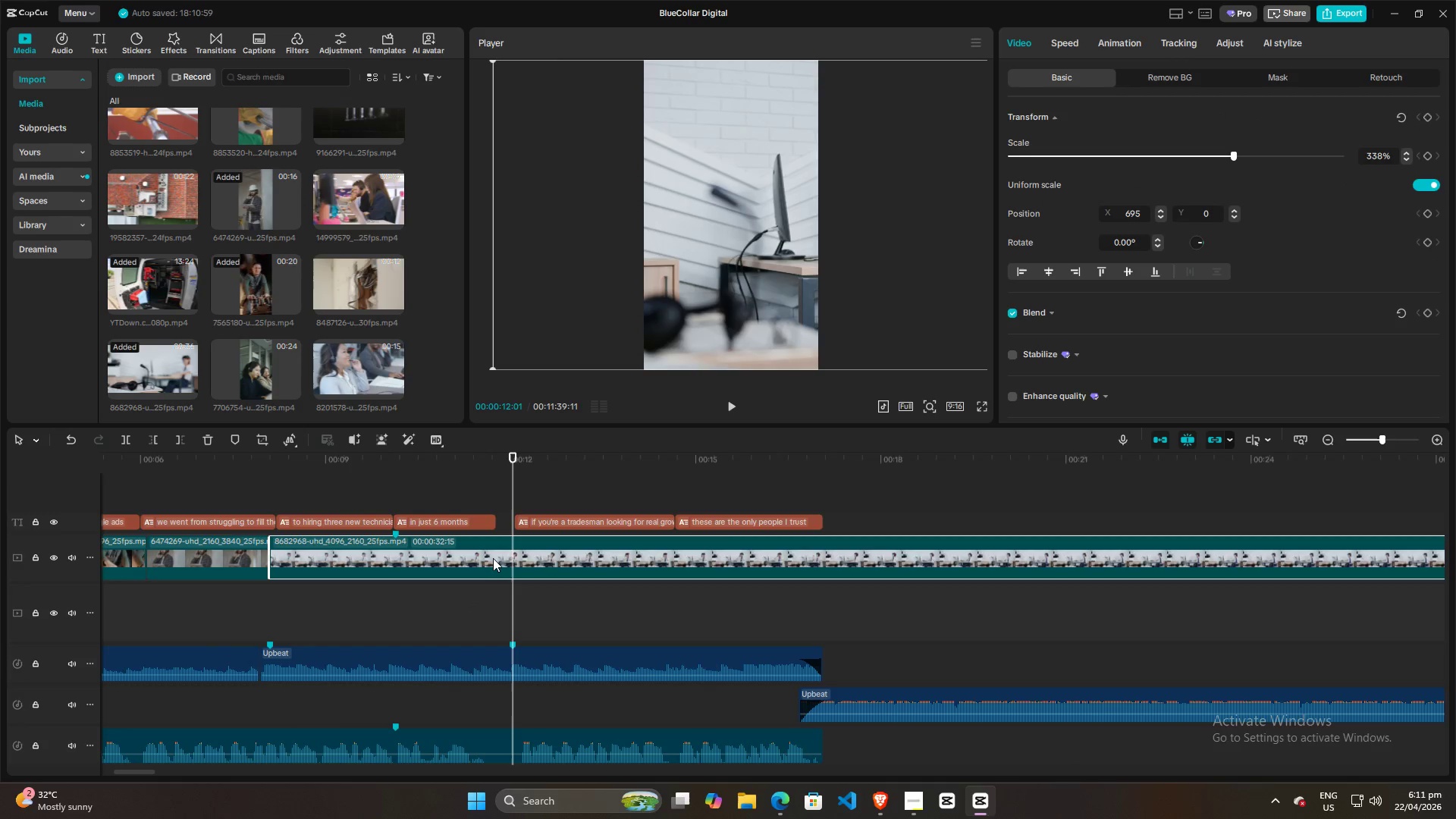 
key(W)
 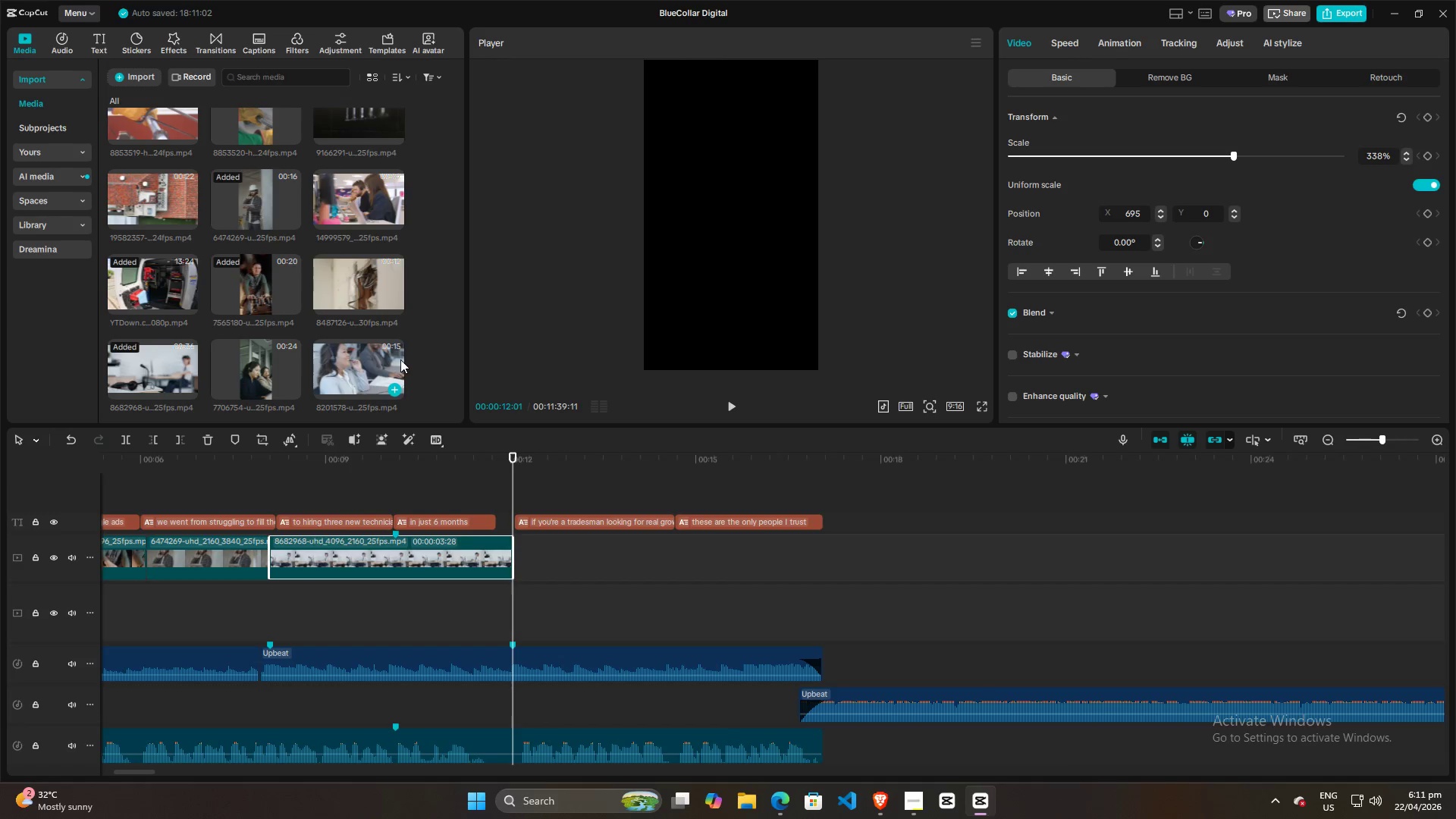 
scroll: coordinate [368, 352], scroll_direction: down, amount: 2.0
 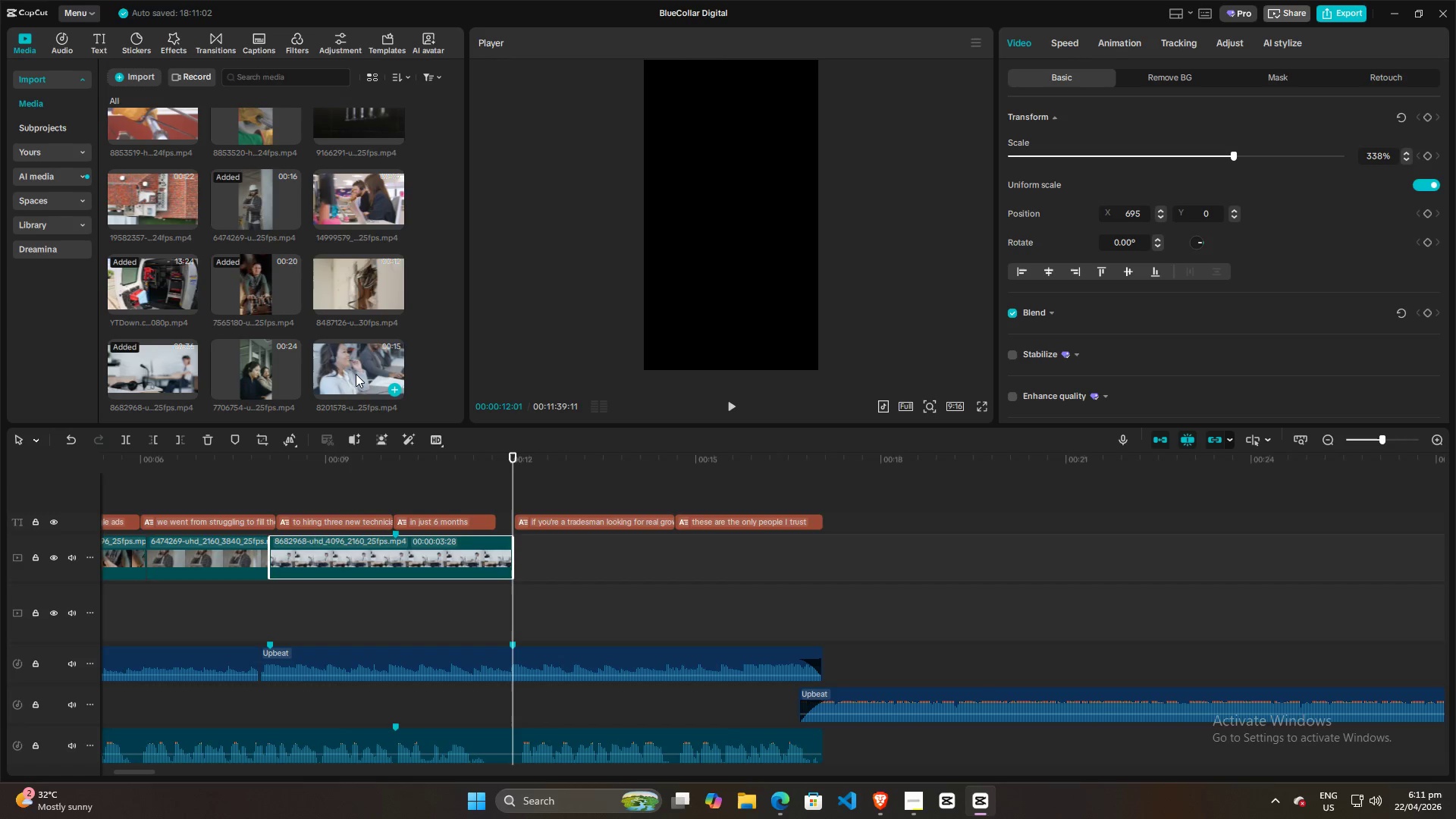 
left_click_drag(start_coordinate=[356, 374], to_coordinate=[516, 556])
 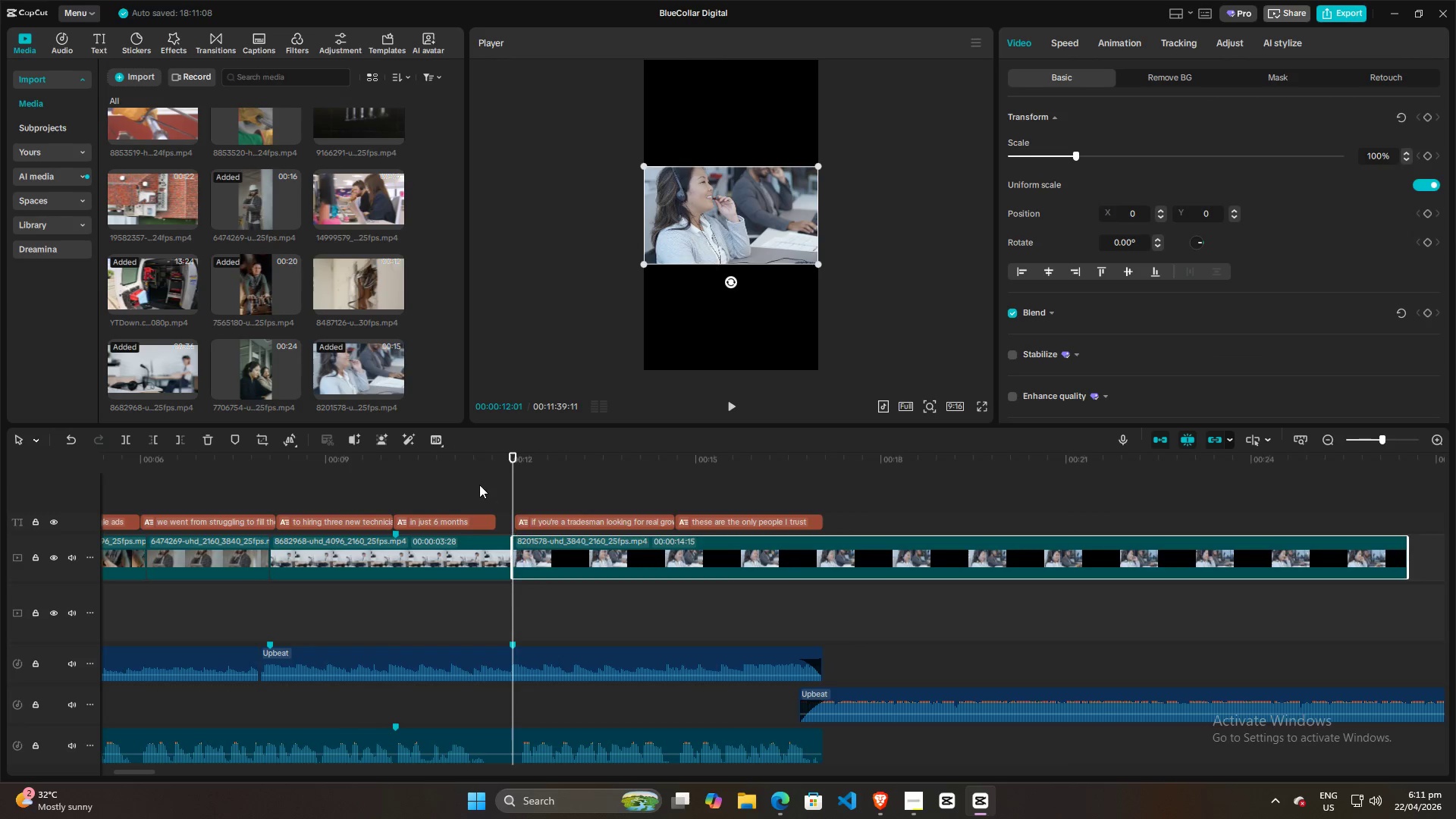 
left_click([478, 485])
 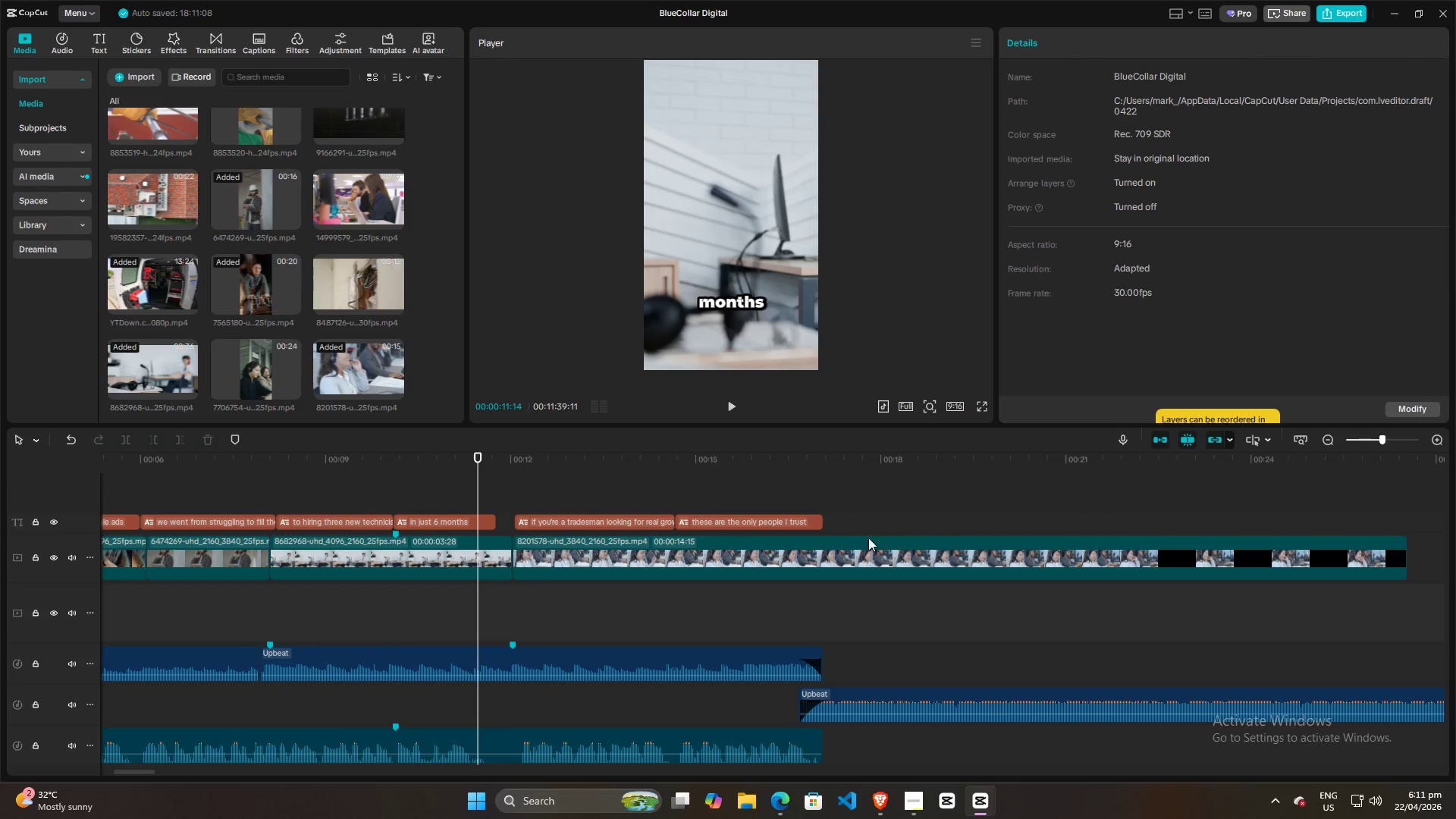 
mouse_move([922, 778])
 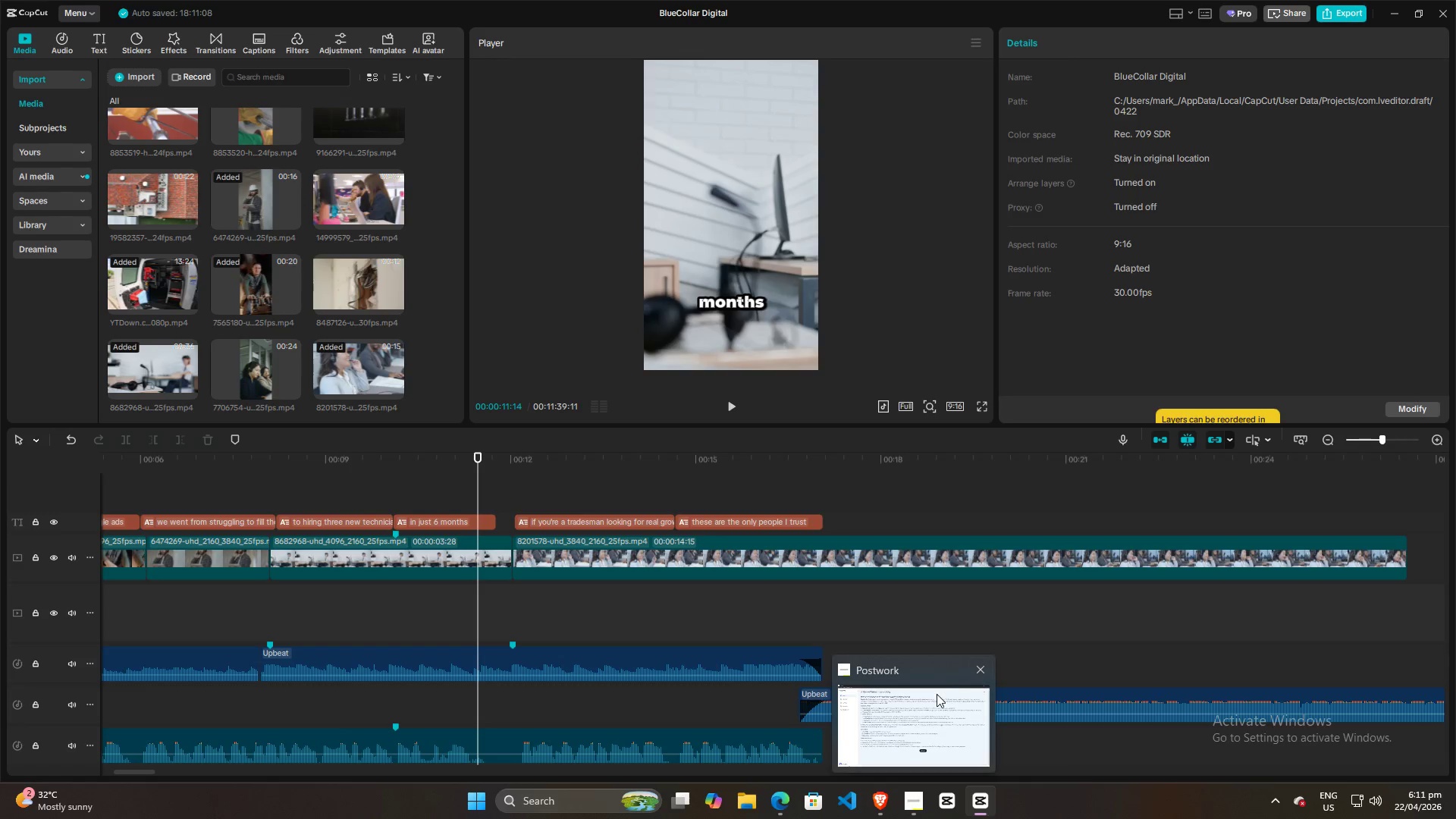 
left_click([926, 698])